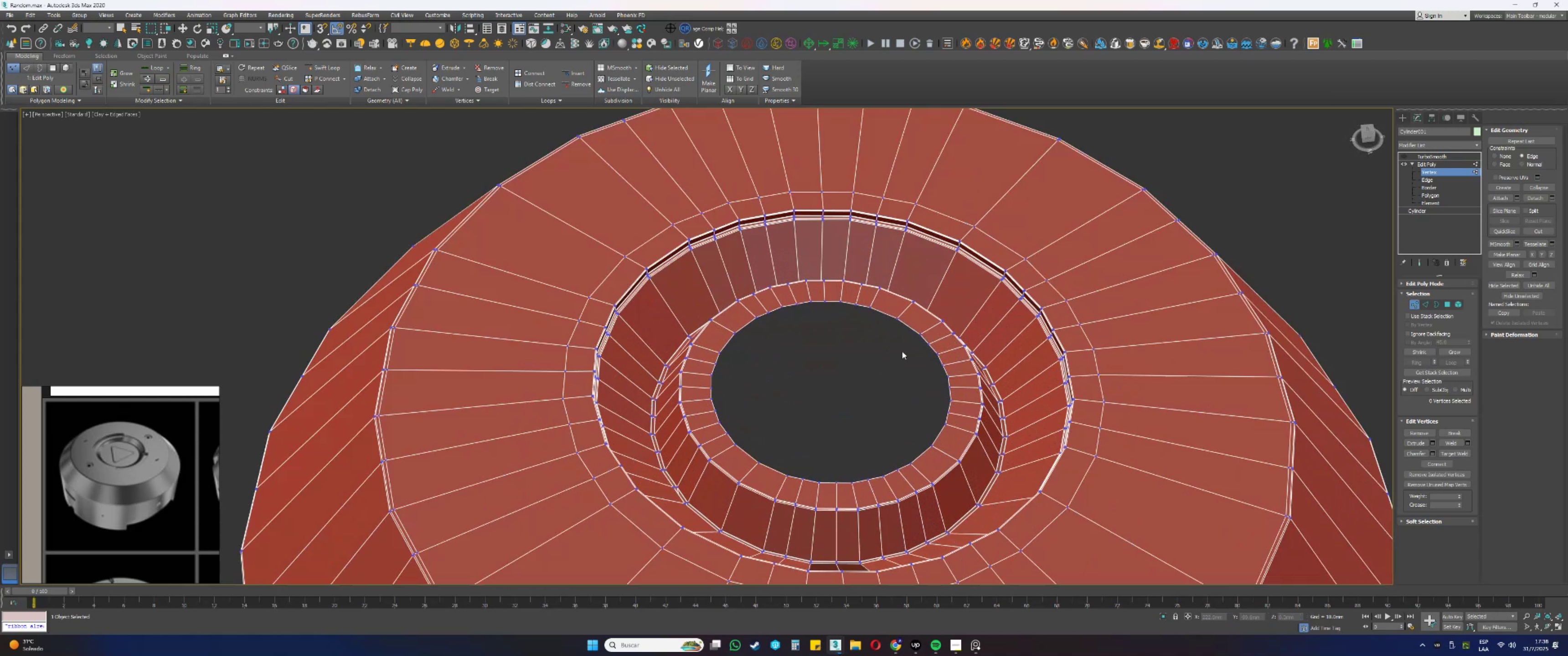 
key(3)
 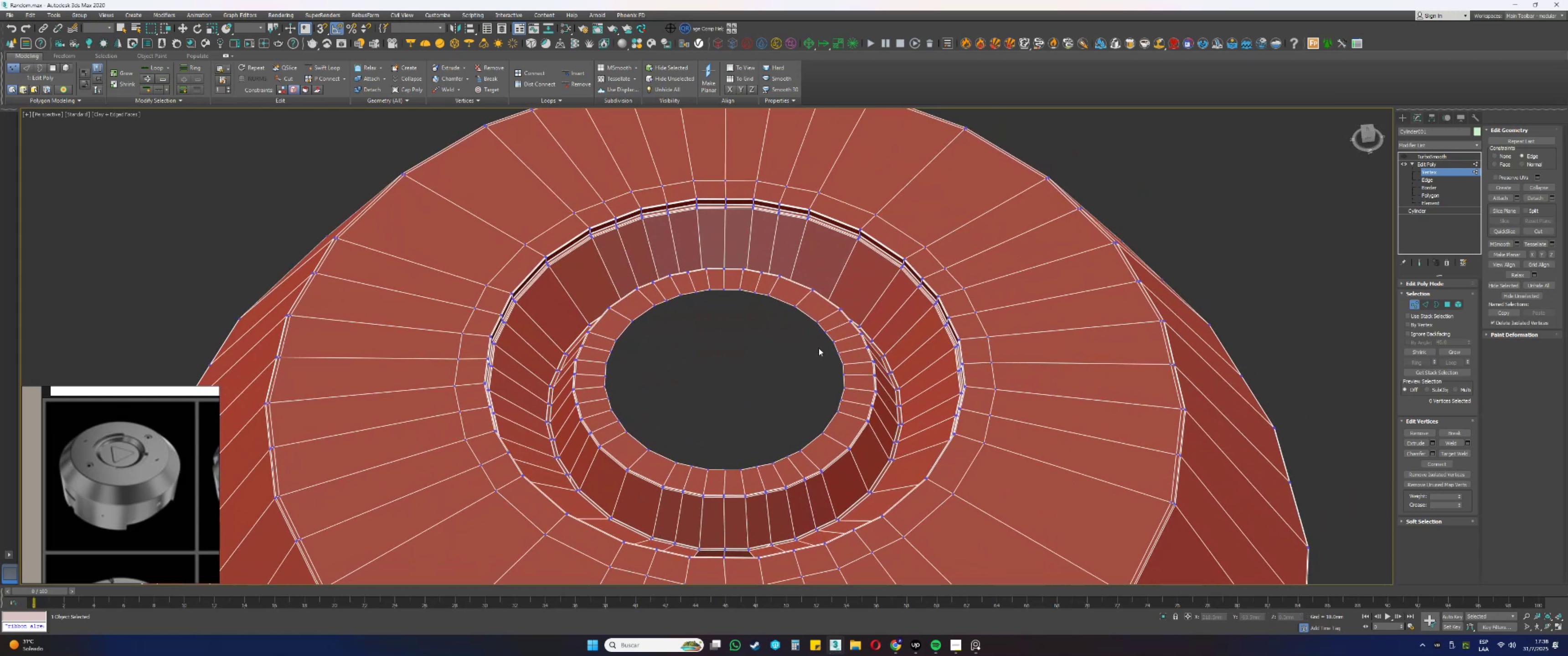 
left_click_drag(start_coordinate=[798, 343], to_coordinate=[778, 289])
 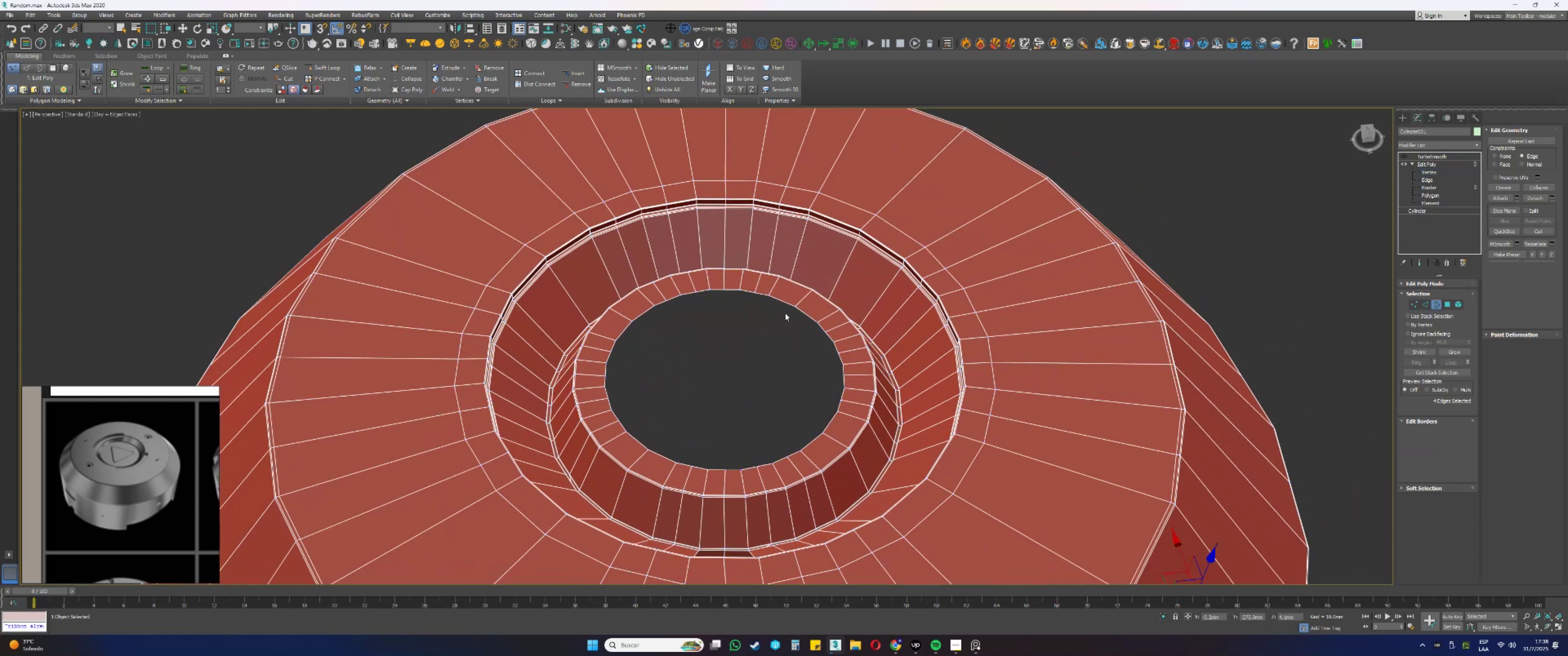 
hold_key(key=AltLeft, duration=1.18)
 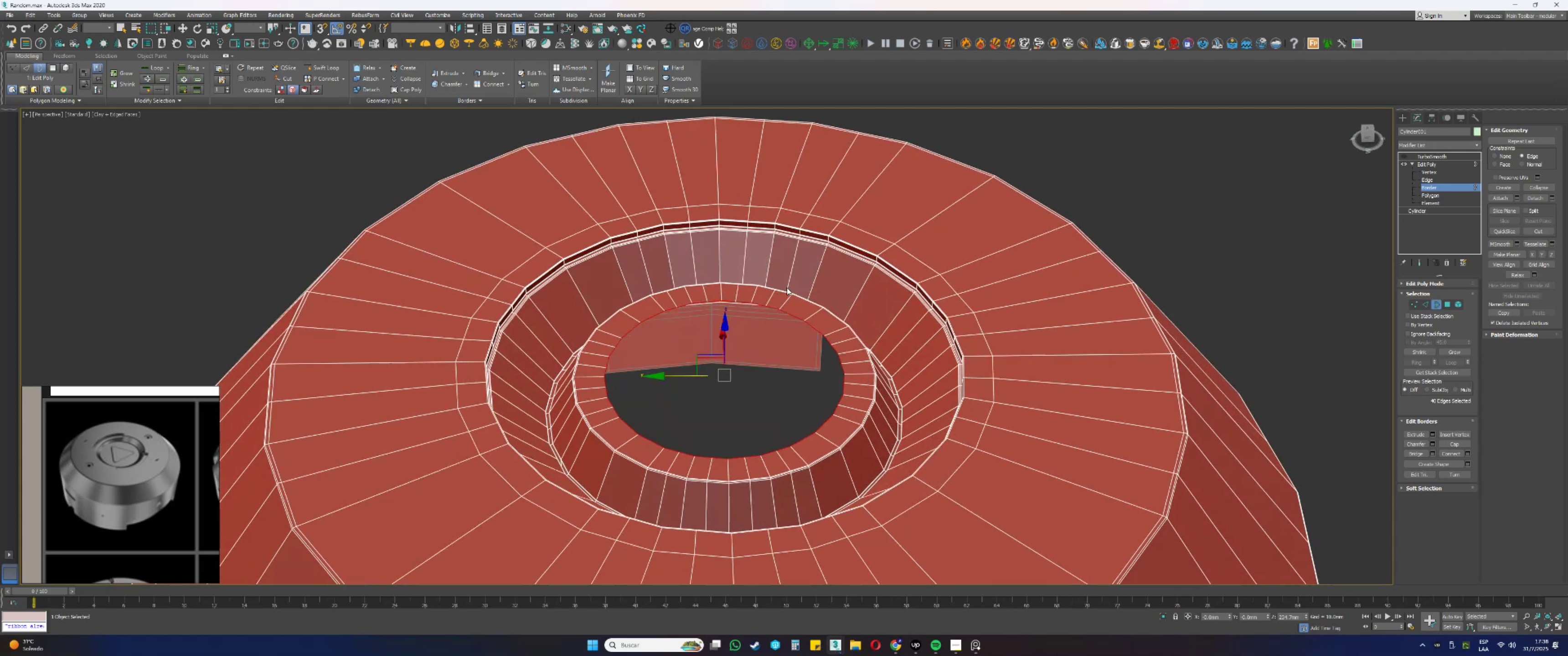 
scroll: coordinate [989, 327], scroll_direction: down, amount: 1.0
 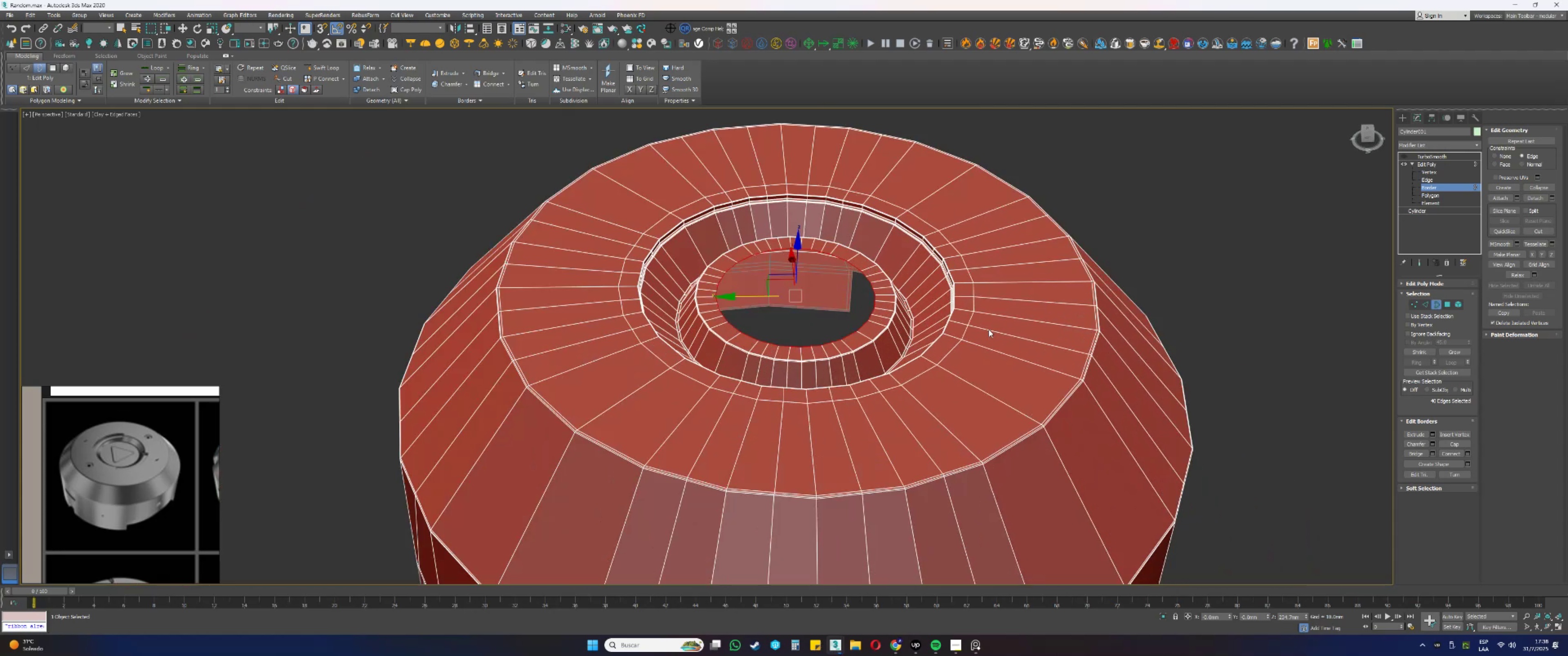 
key(2)
 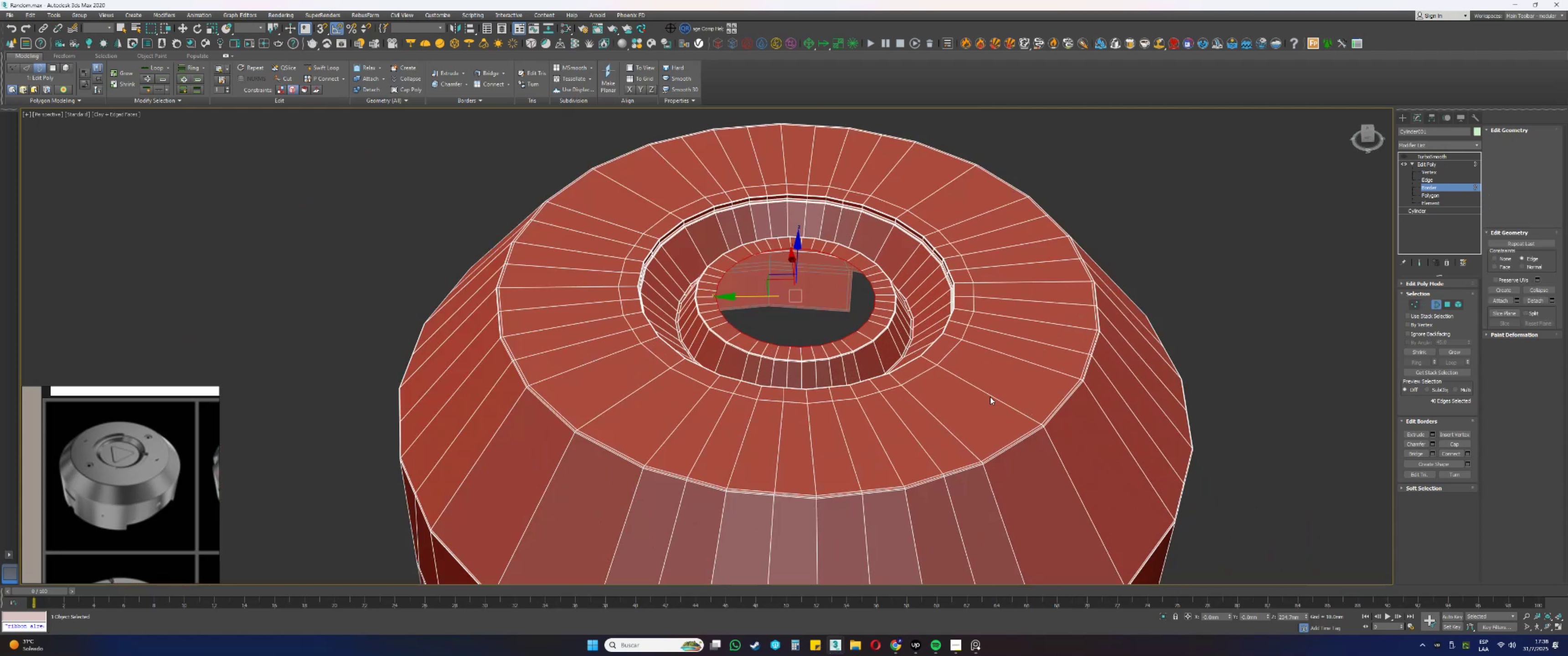 
left_click([989, 393])
 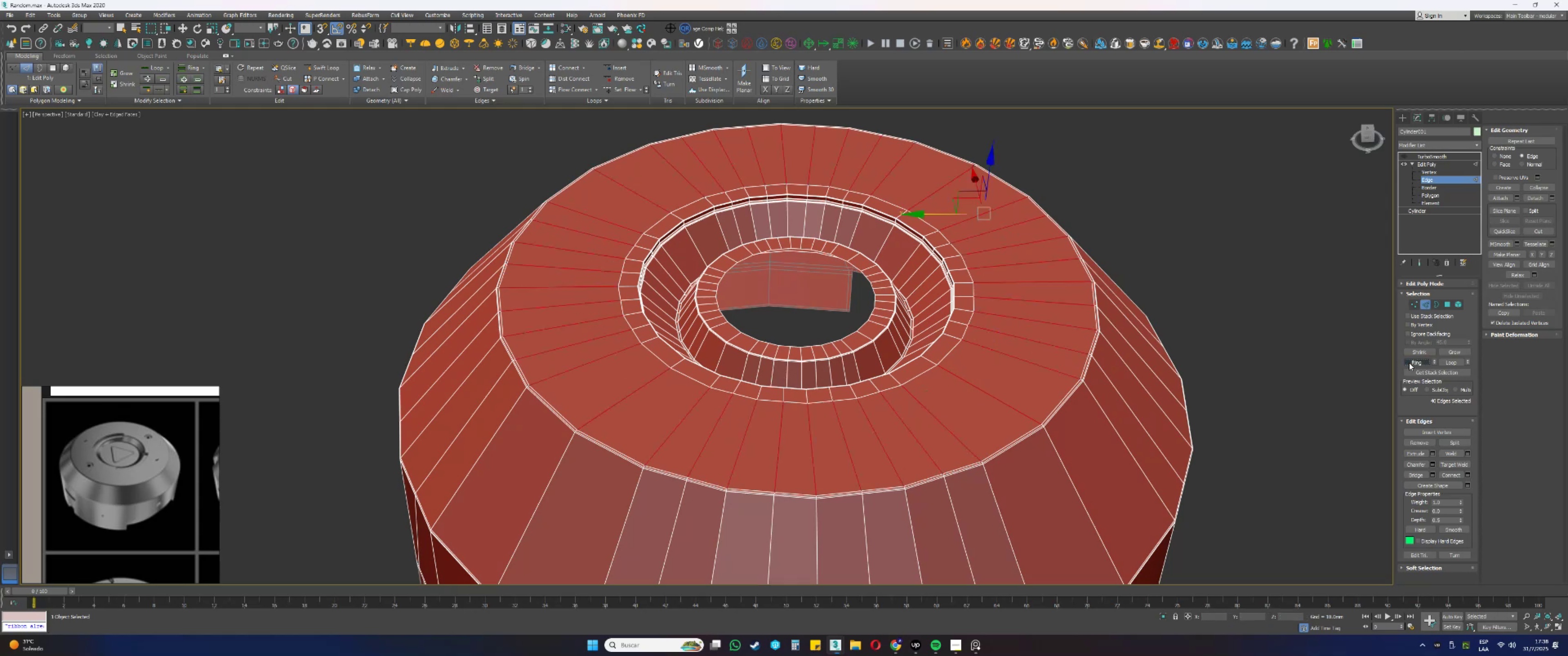 
left_click([1457, 474])
 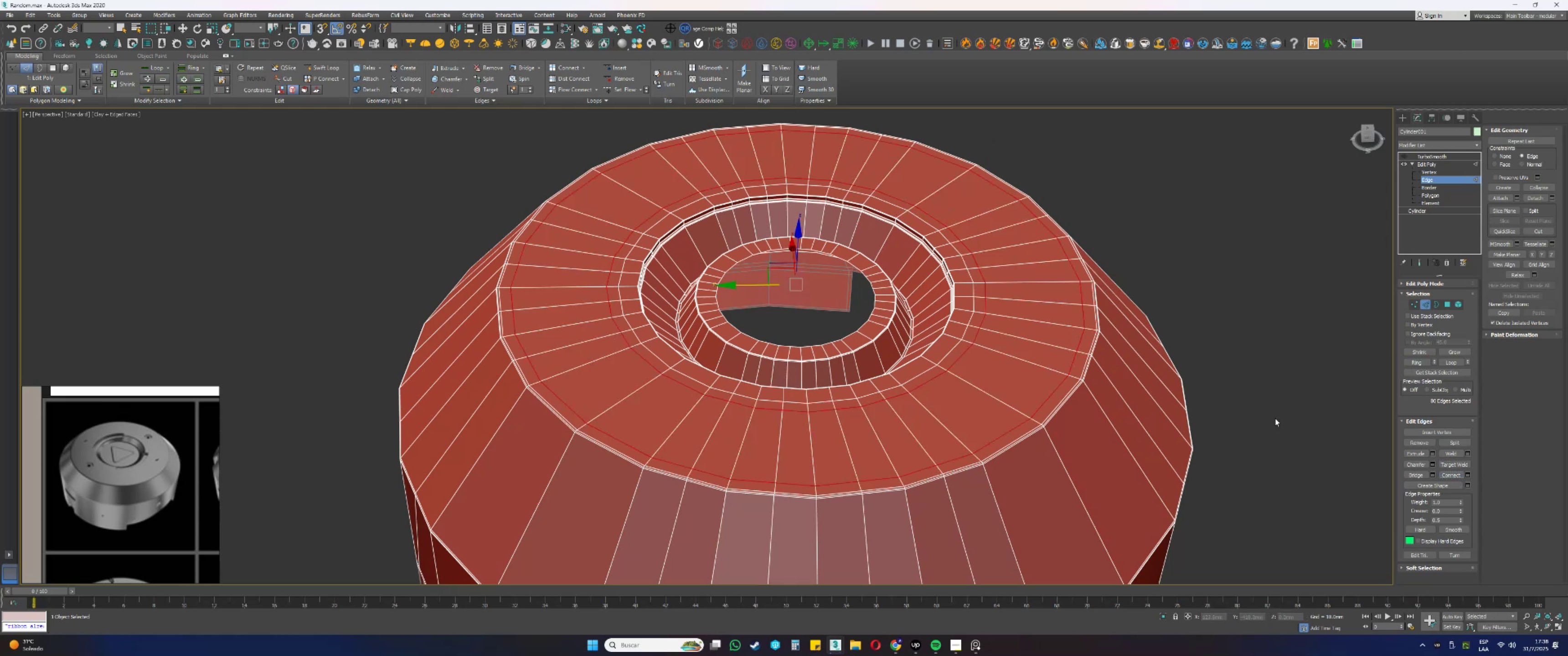 
key(Control+ControlLeft)
 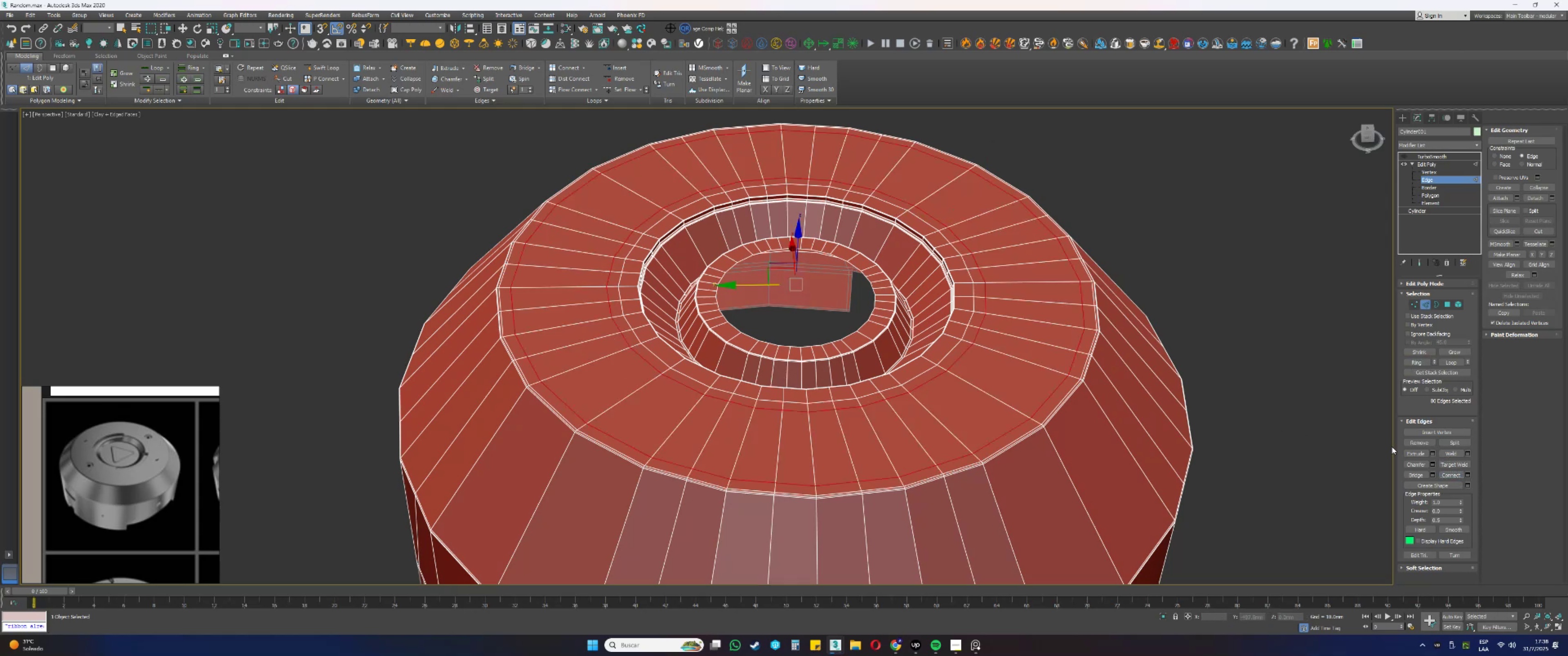 
key(Control+Z)
 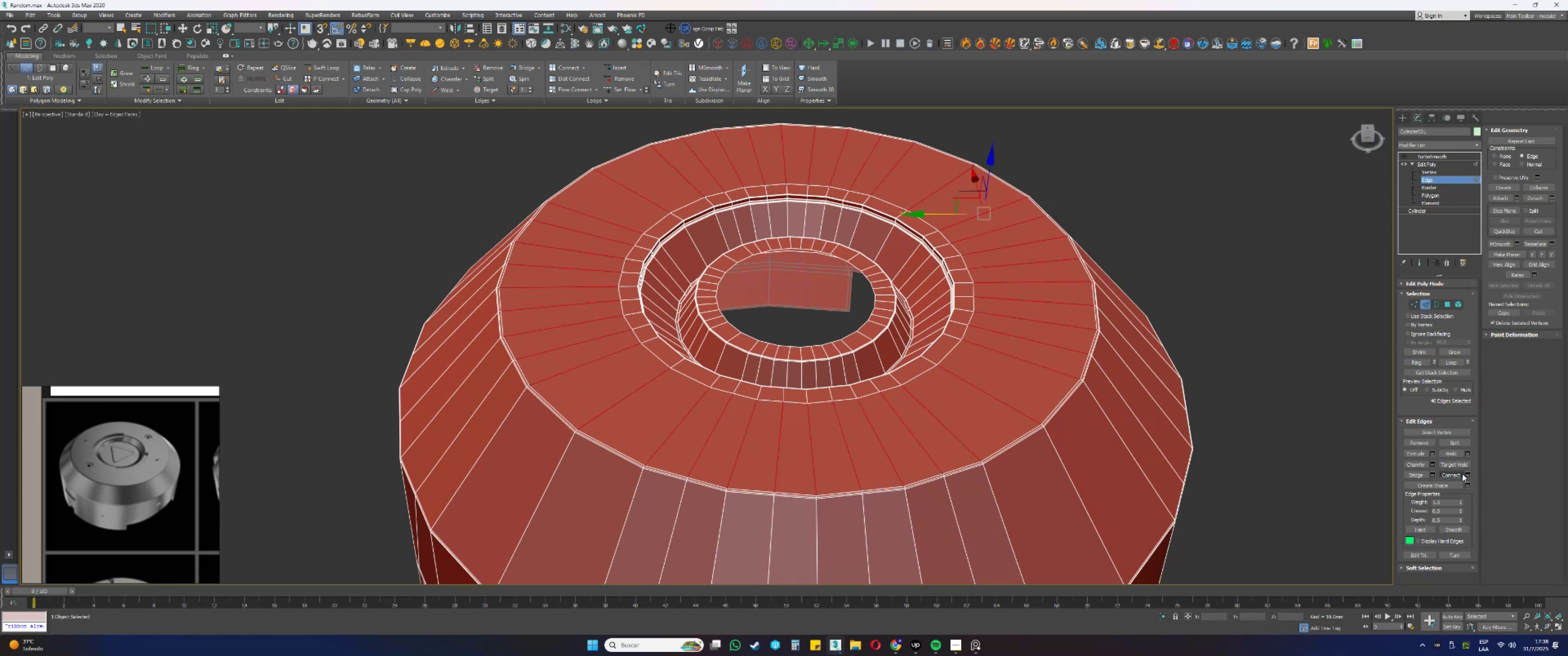 
left_click([1468, 474])
 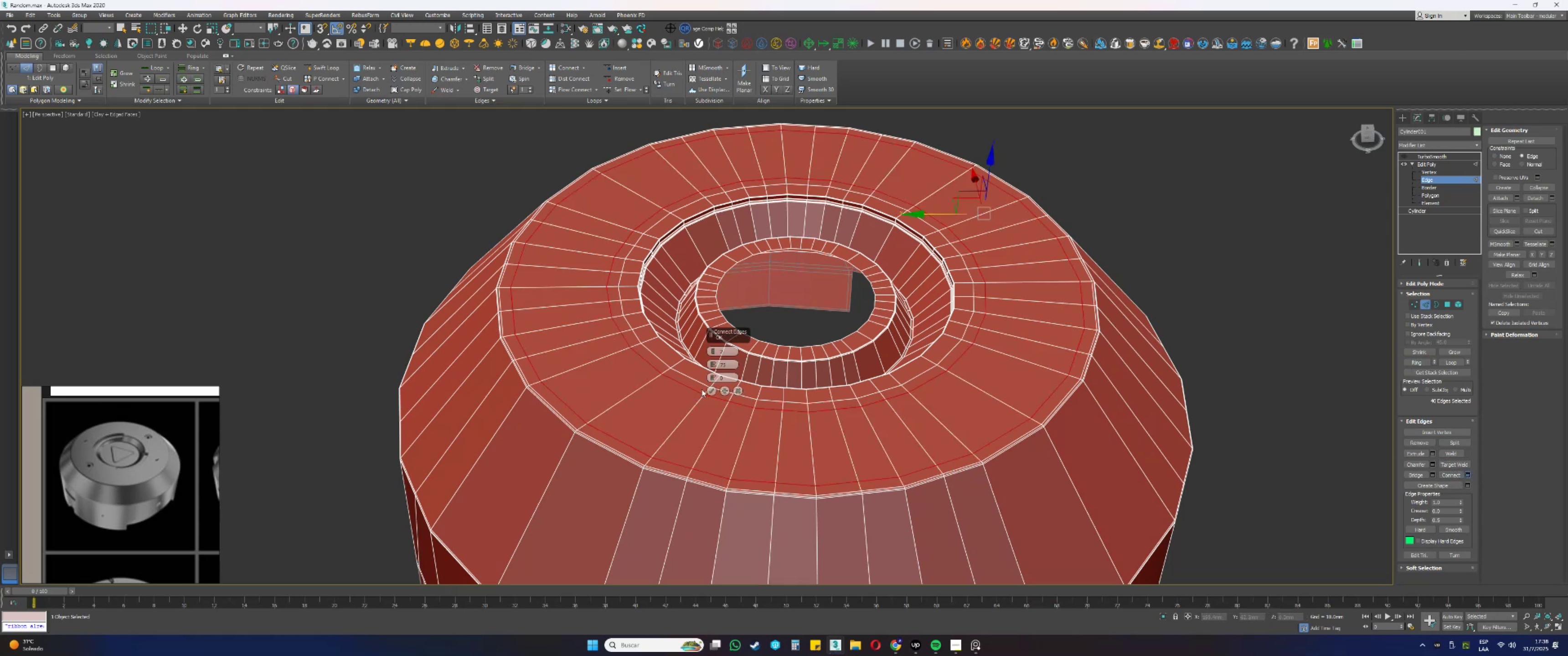 
right_click([712, 364])
 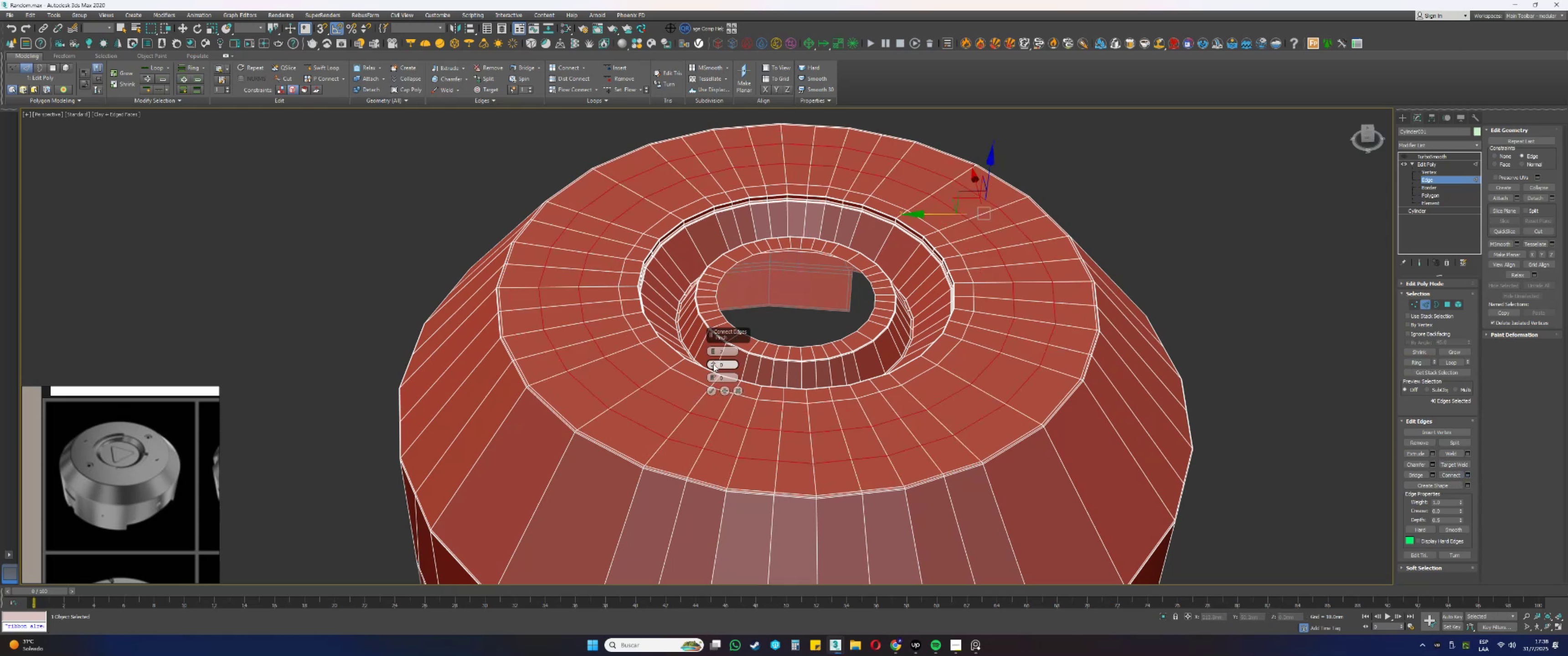 
left_click_drag(start_coordinate=[712, 362], to_coordinate=[722, 403])
 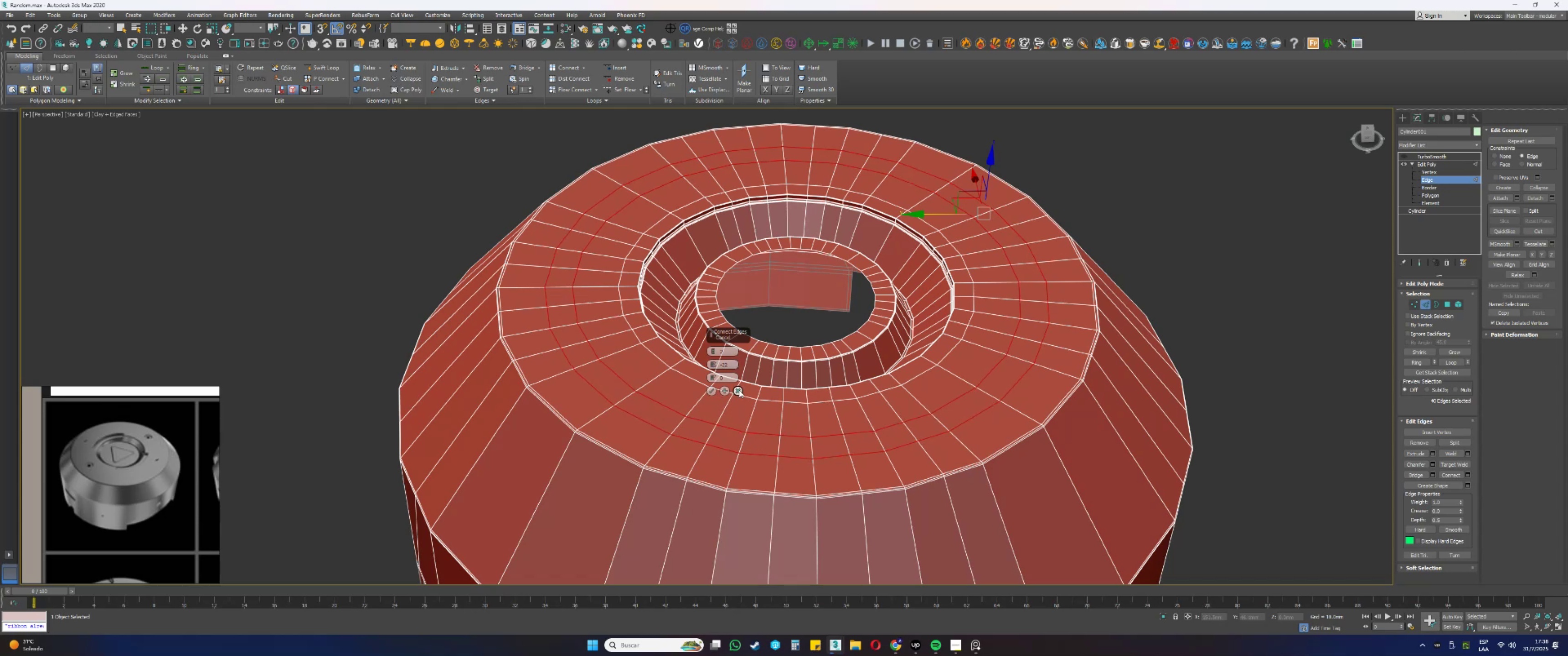 
left_click([739, 390])
 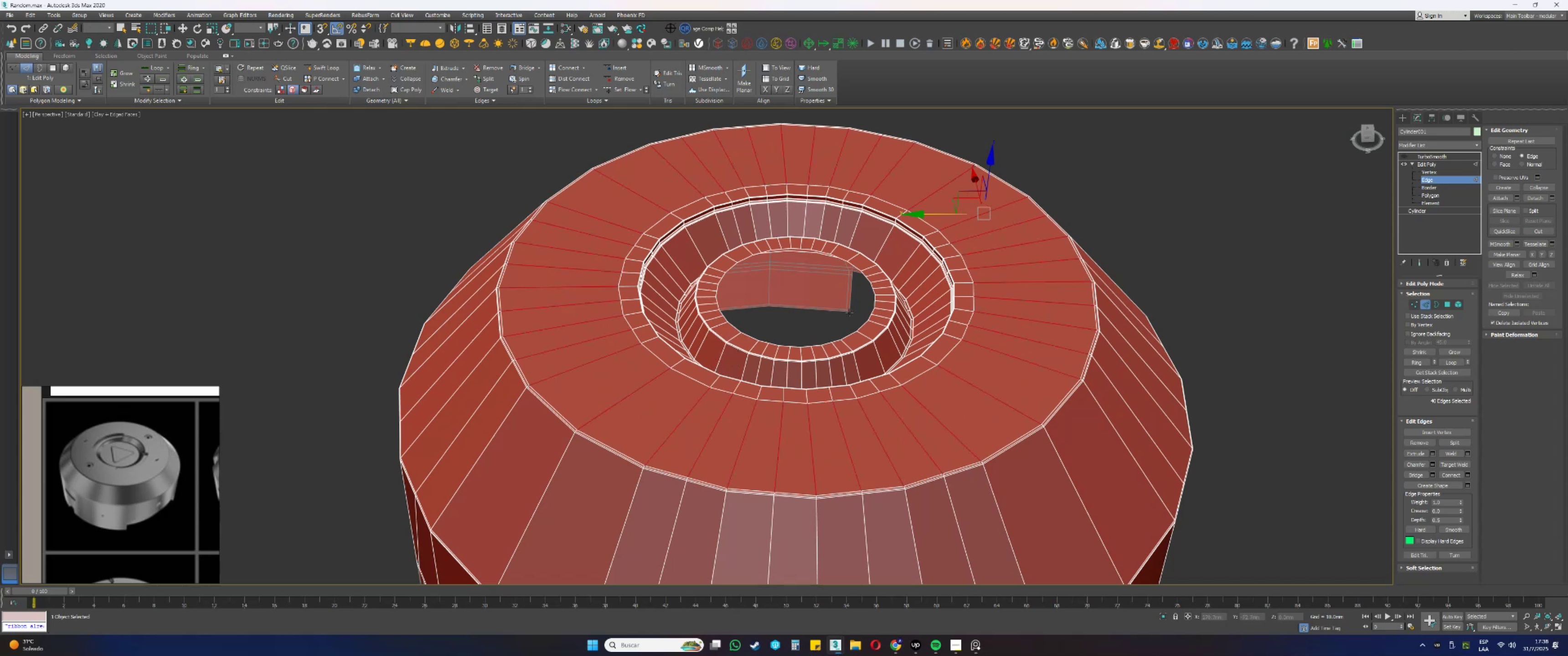 
key(2)
 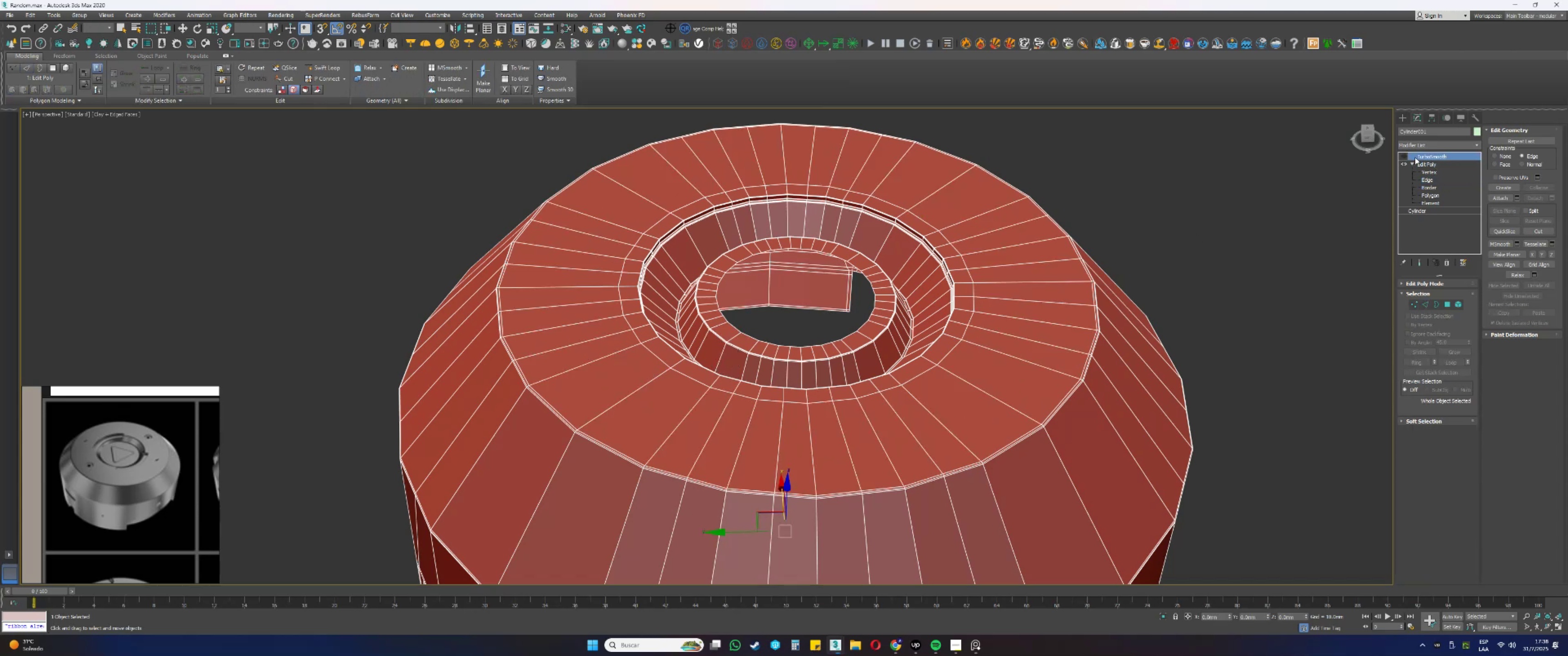 
left_click([1403, 157])
 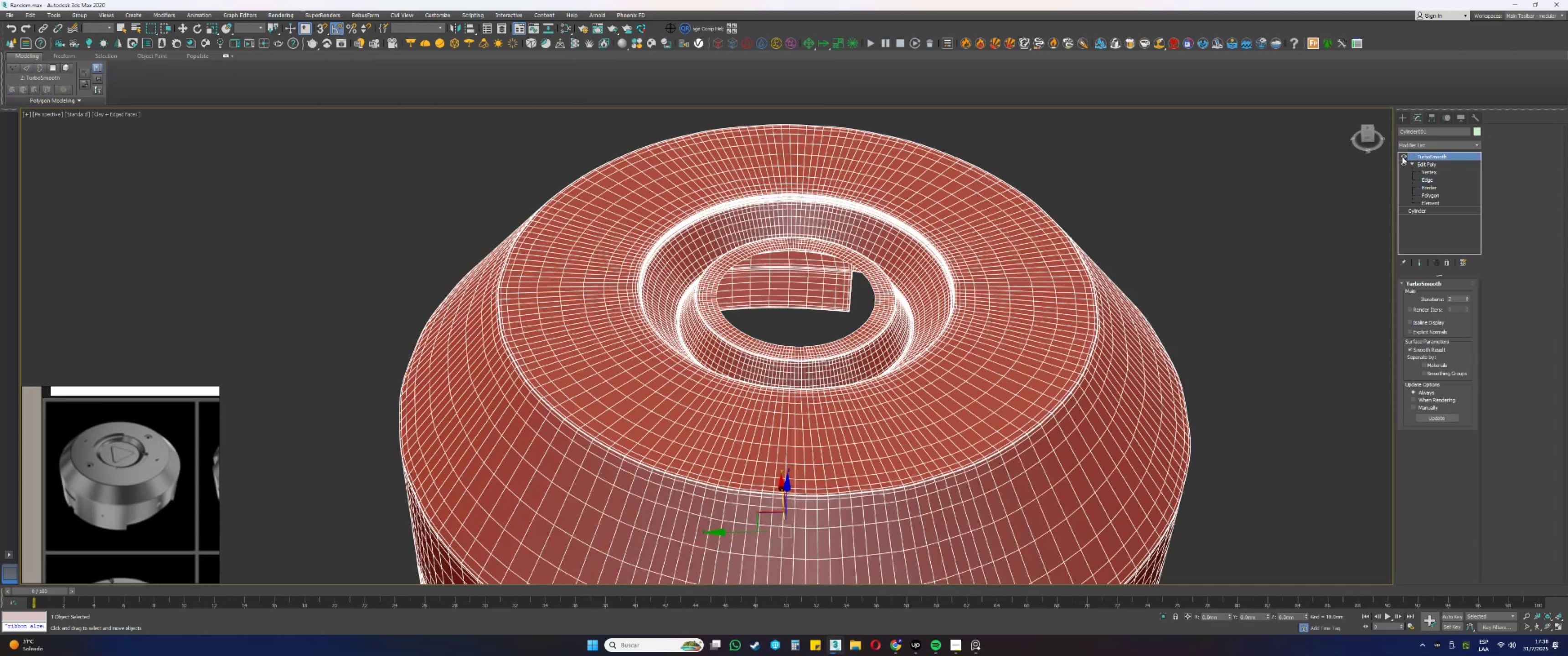 
key(F3)
 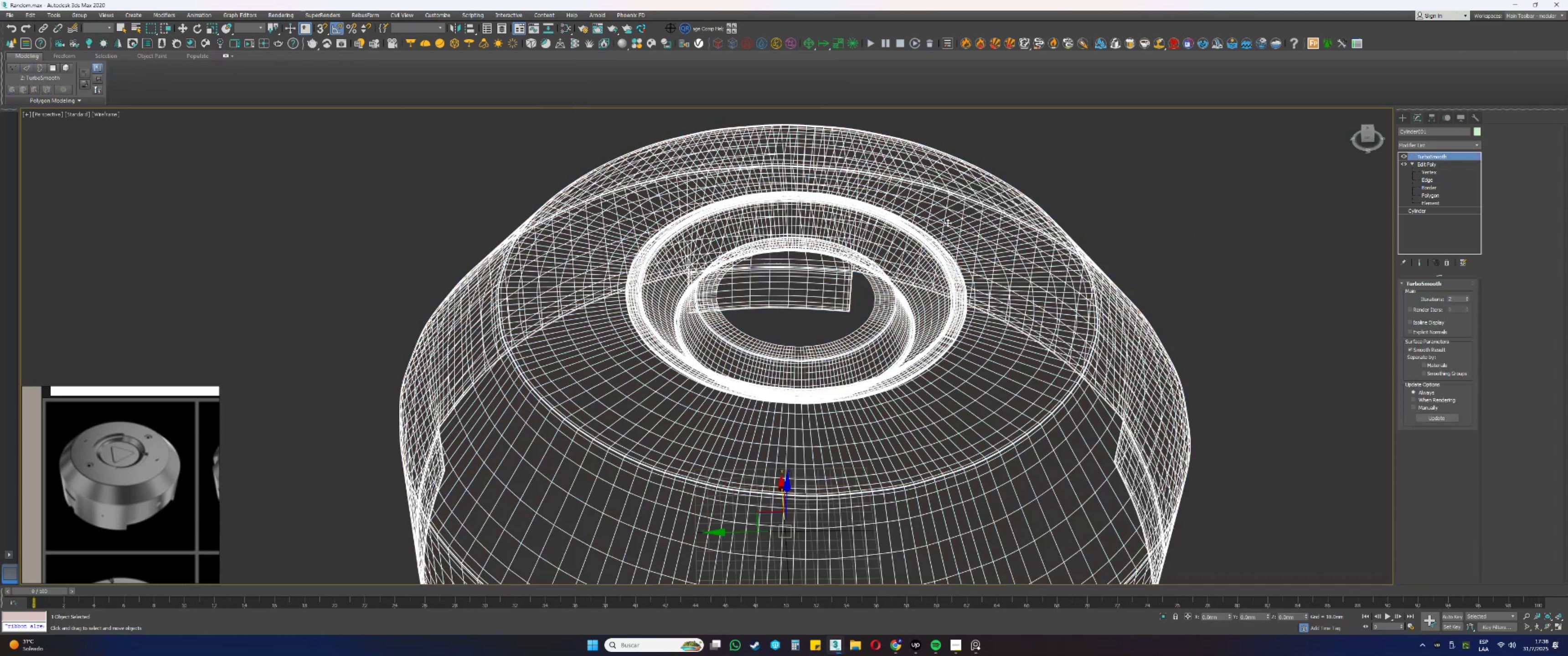 
key(F3)
 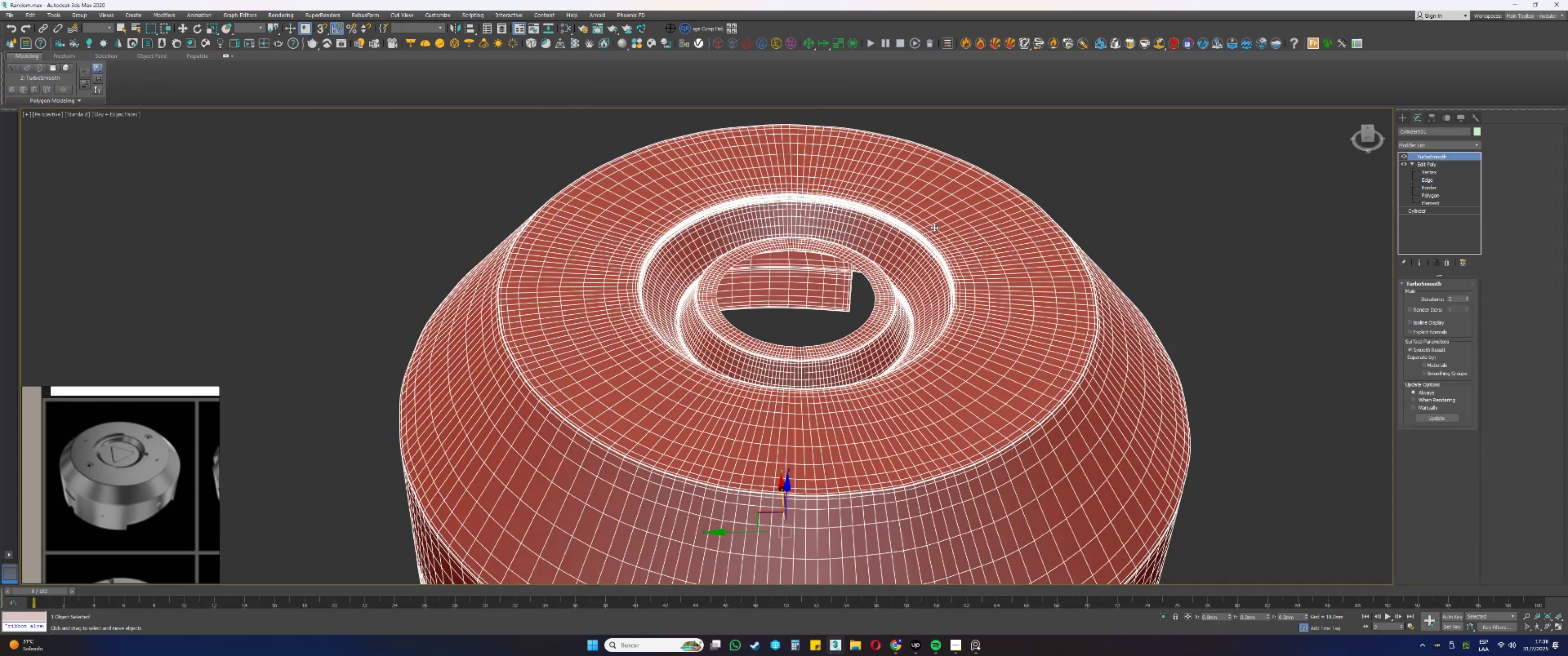 
key(F4)
 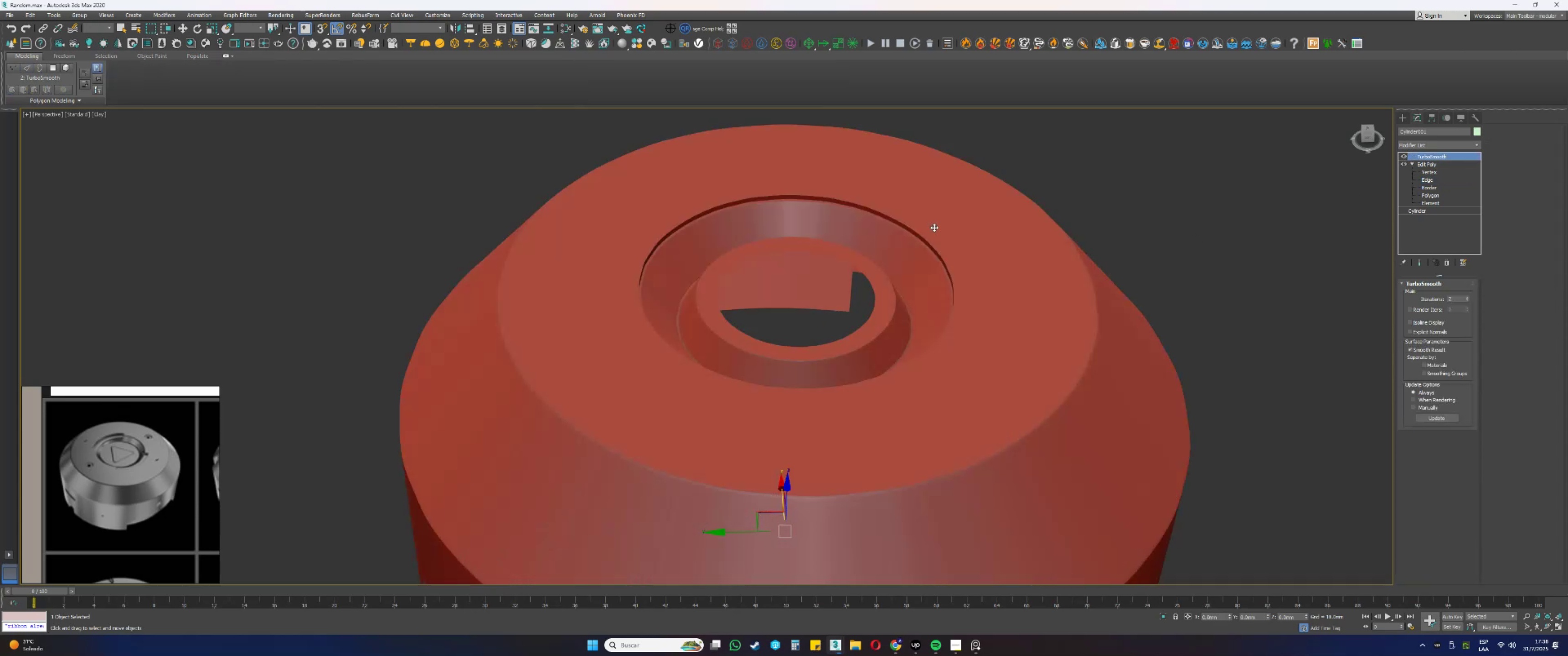 
key(F4)
 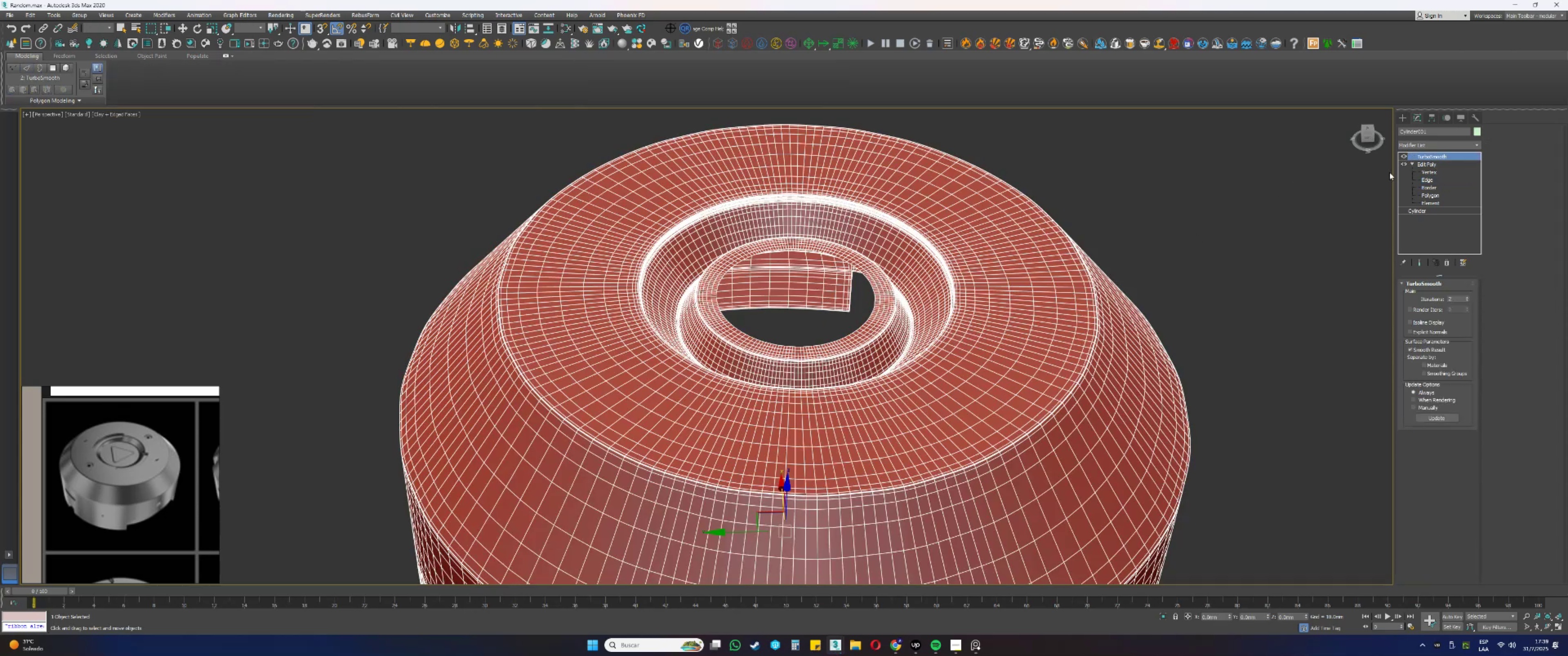 
left_click([1420, 162])
 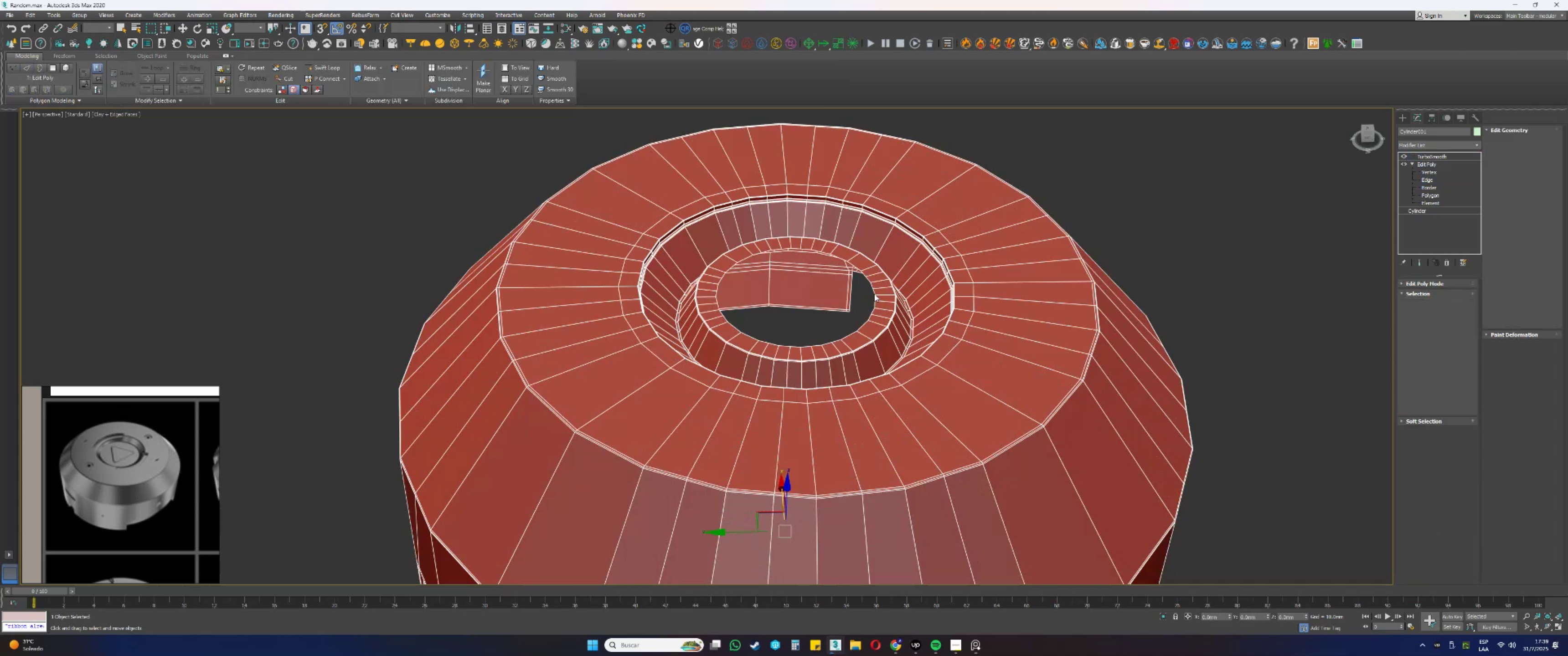 
key(3)
 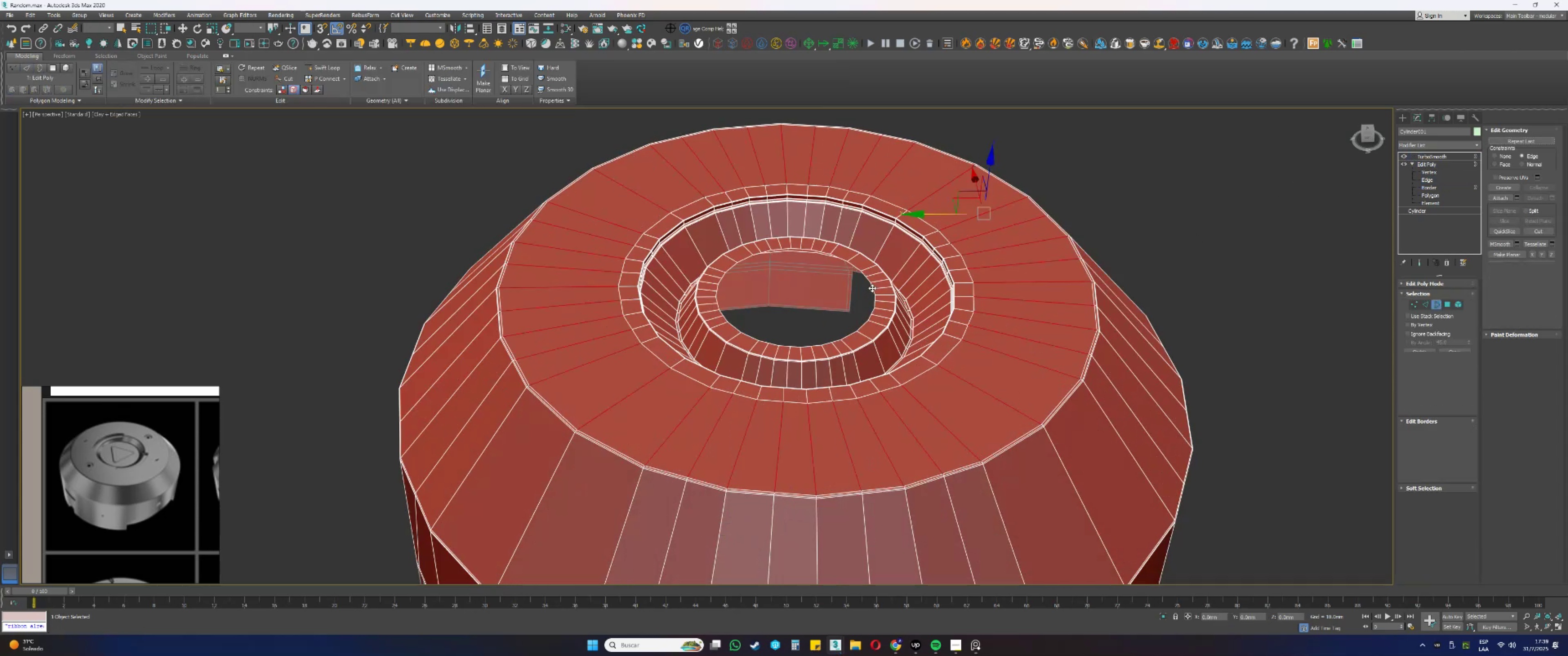 
left_click([872, 287])
 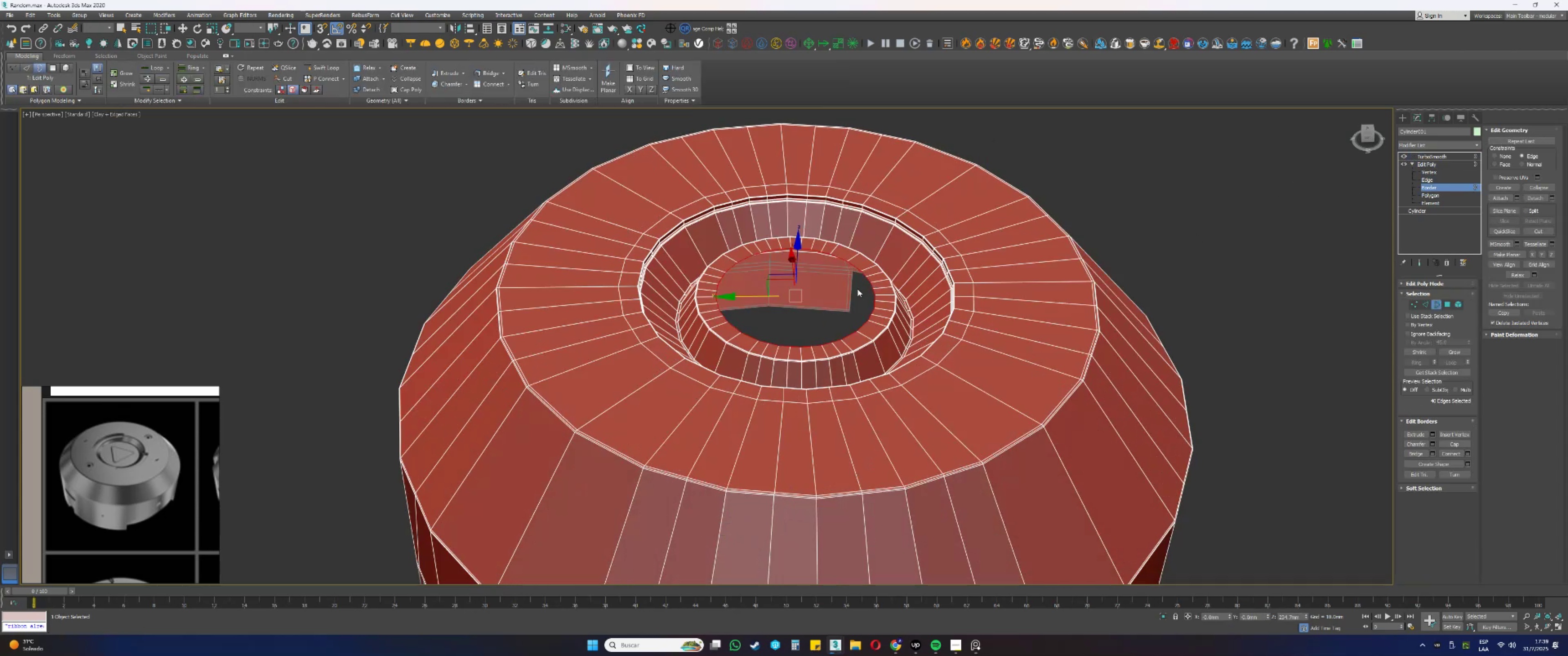 
type(r4q)
 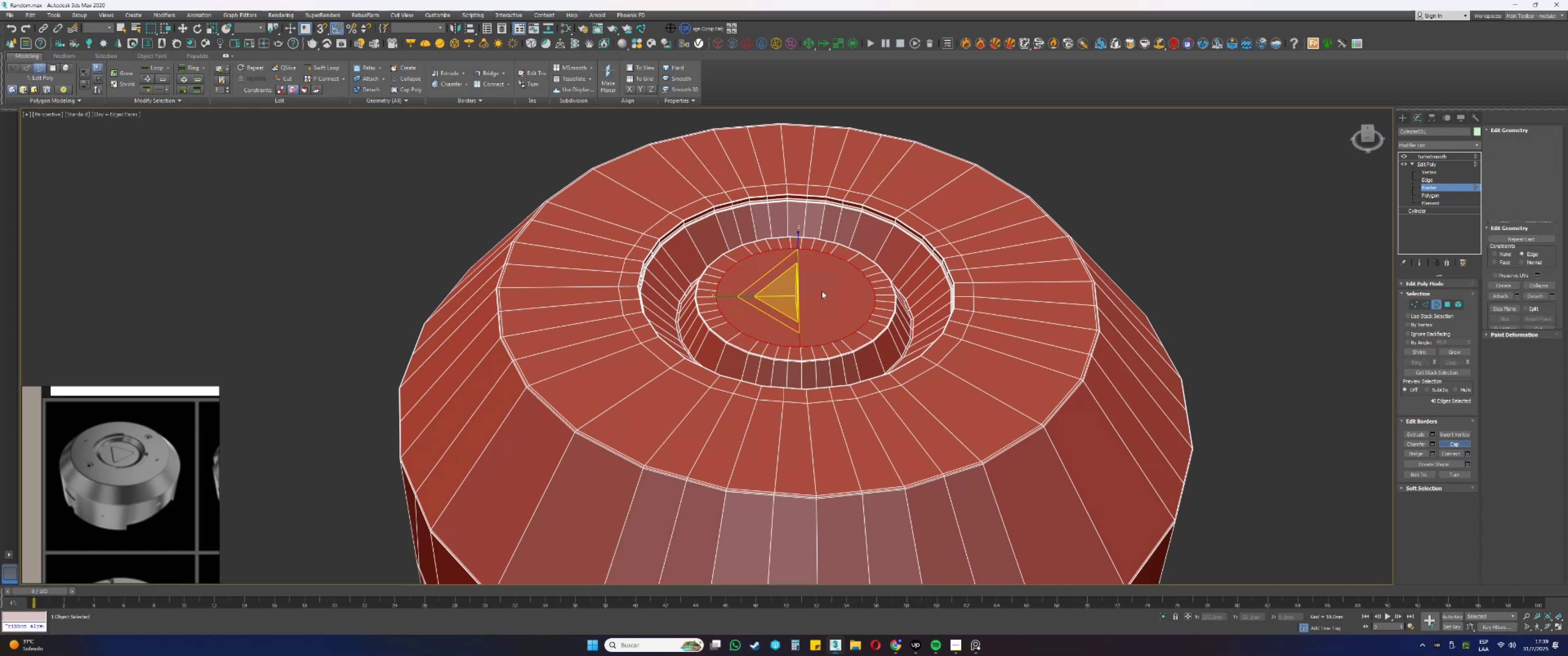 
left_click([826, 289])
 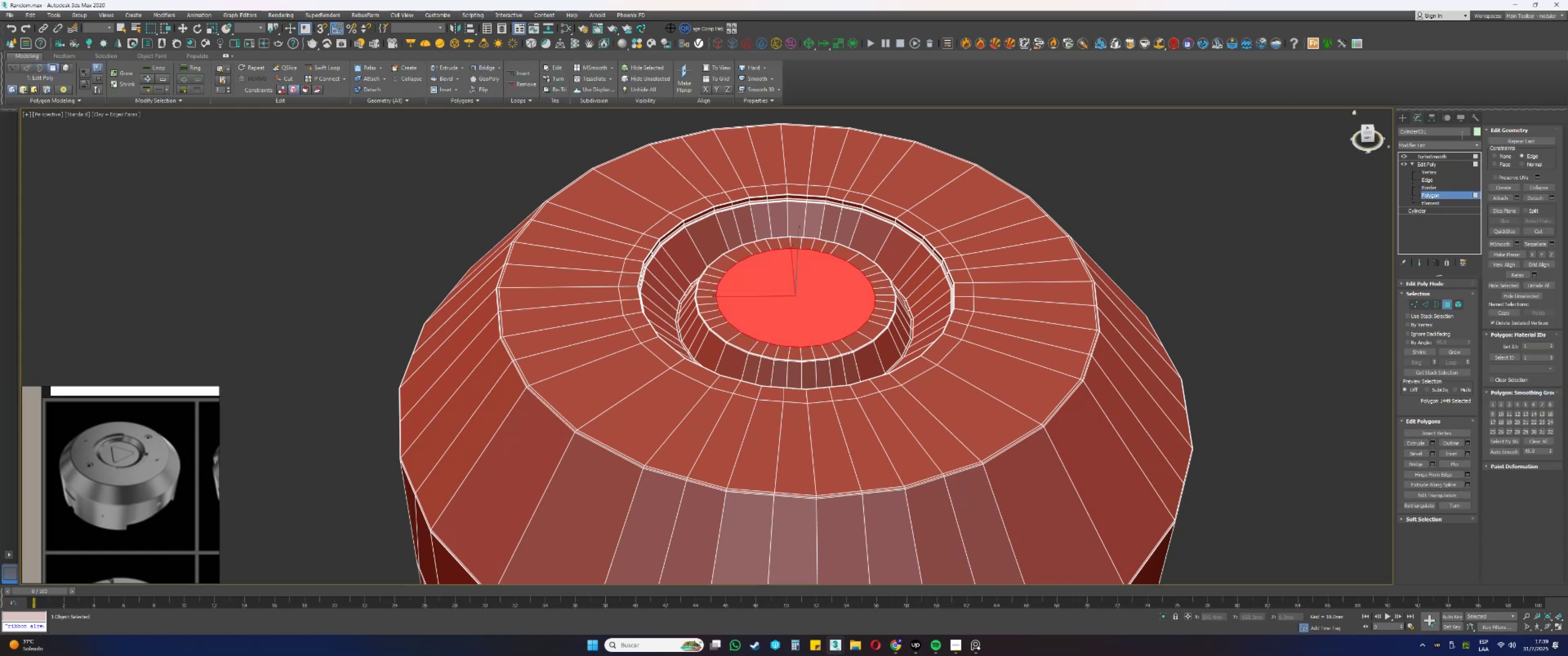 
key(Q)
 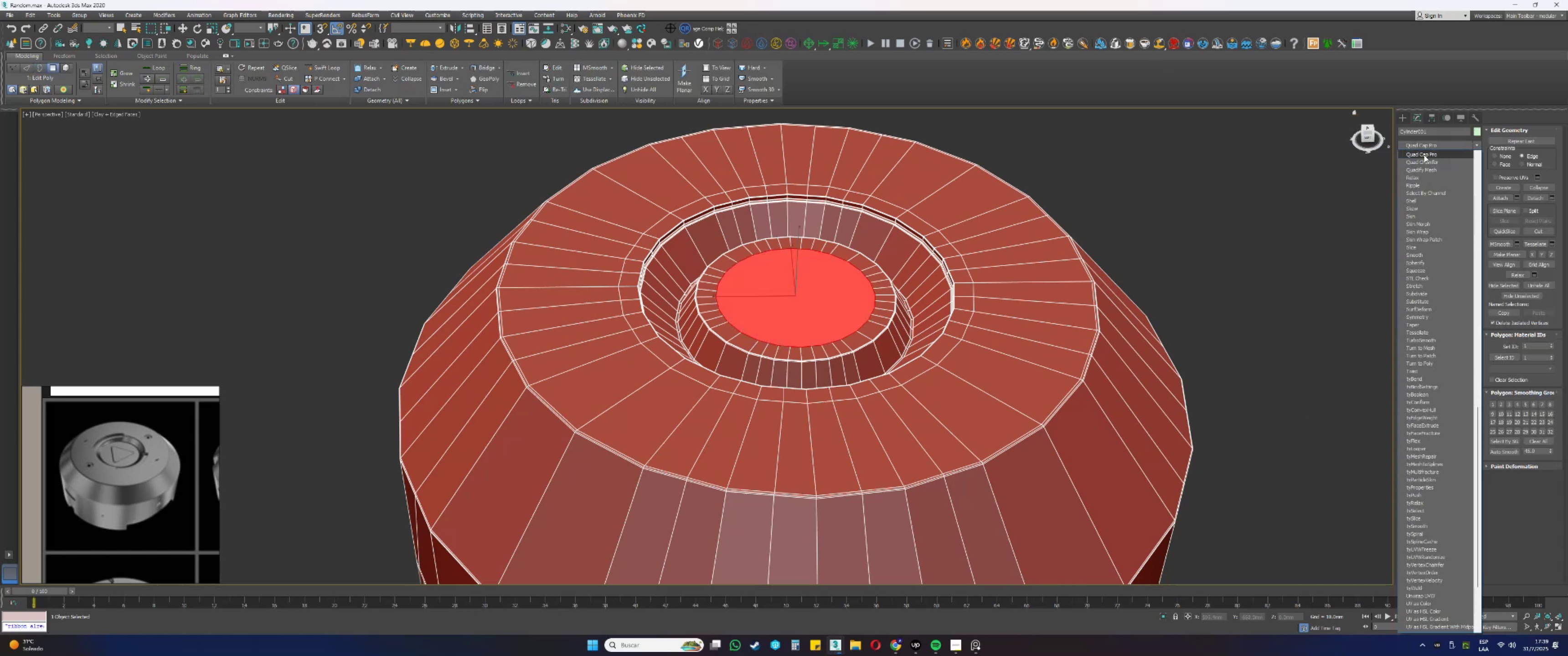 
wait(5.79)
 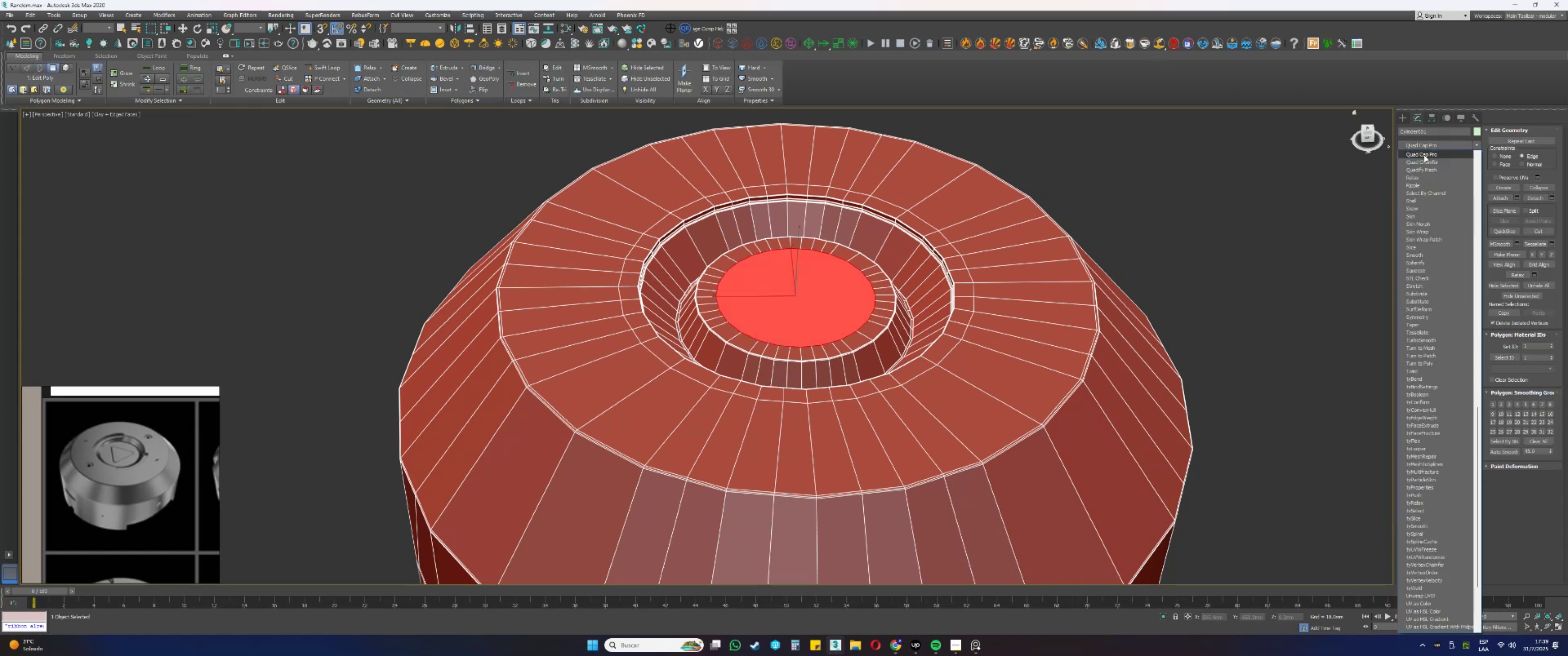 
left_click([1424, 155])
 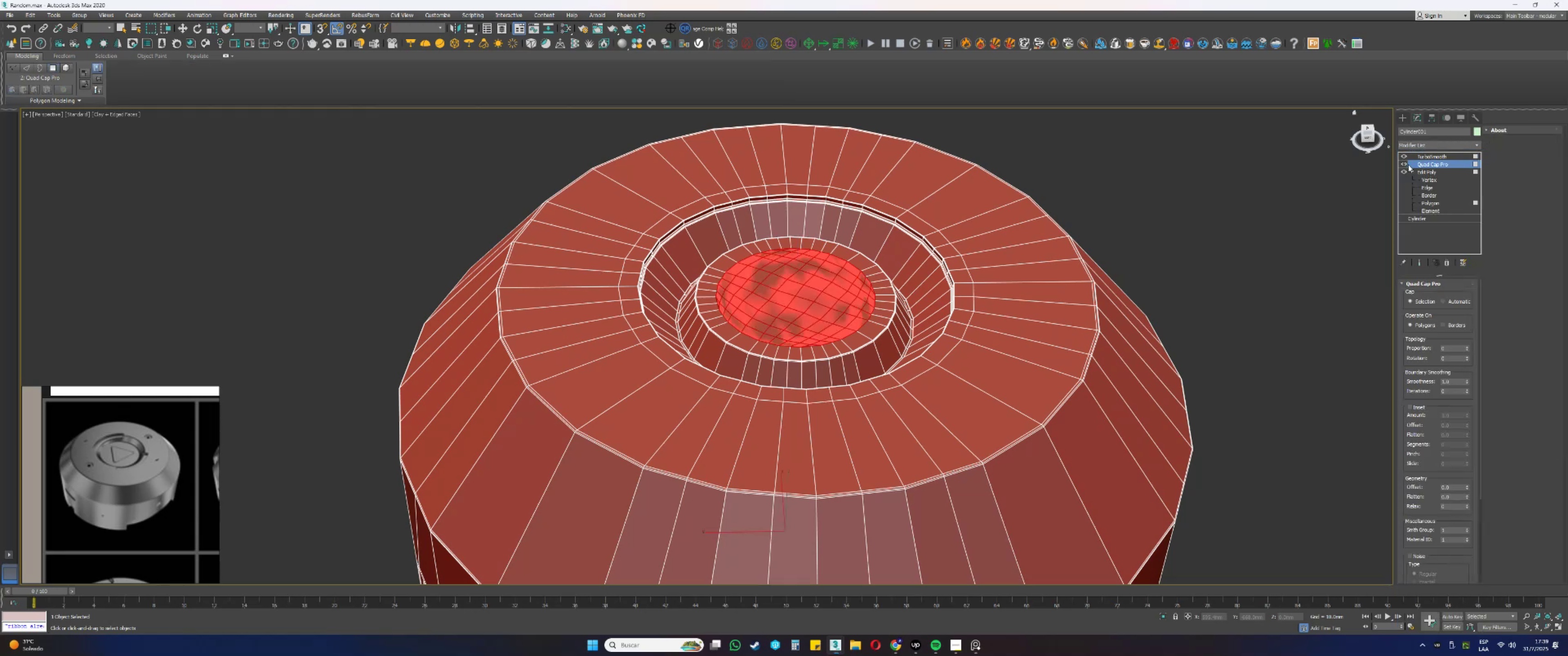 
left_click([1411, 171])
 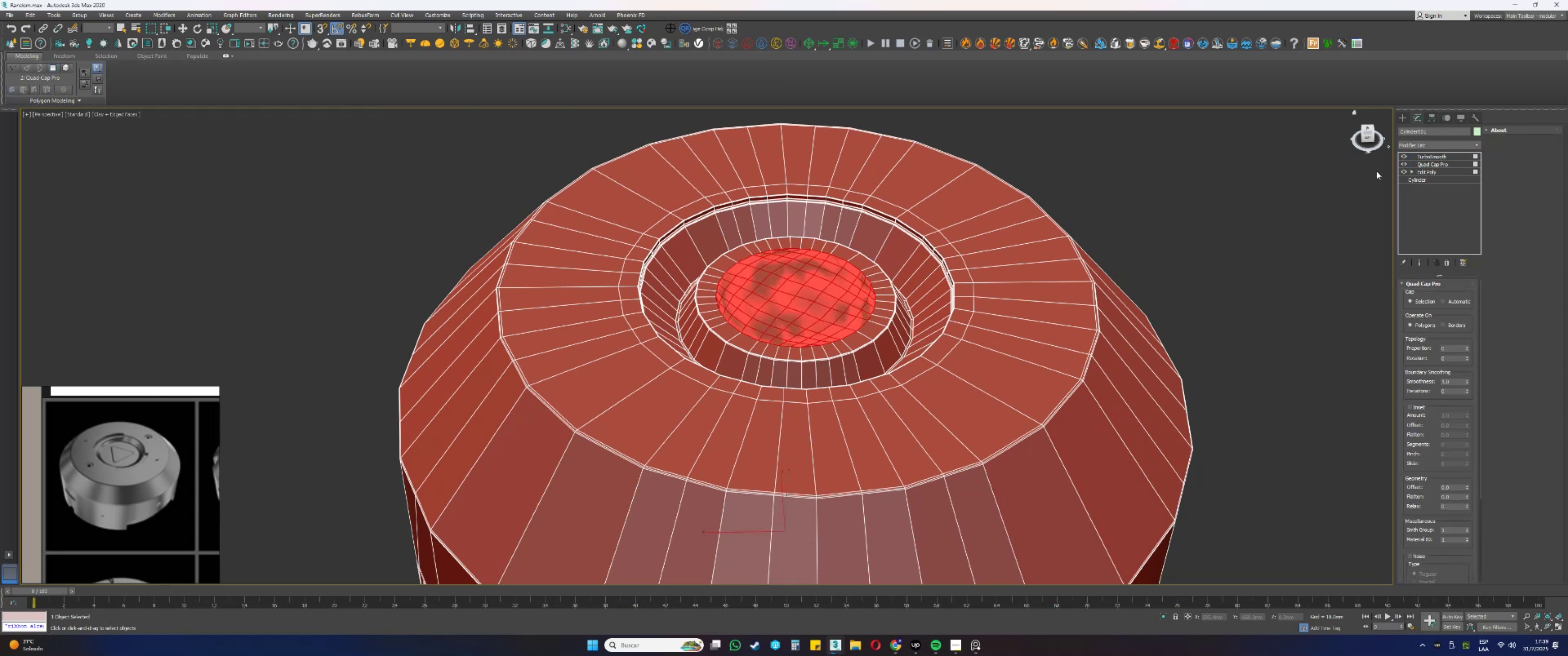 
key(F3)
 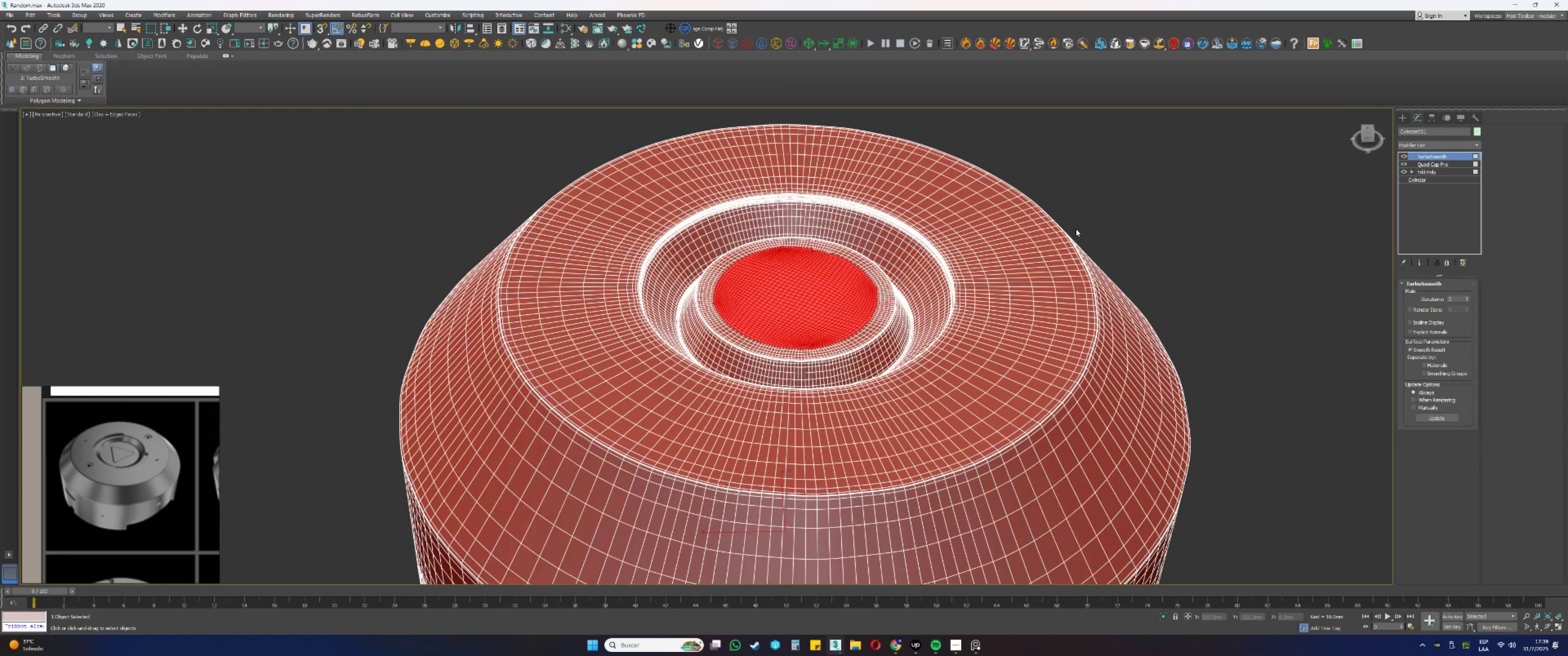 
key(F3)
 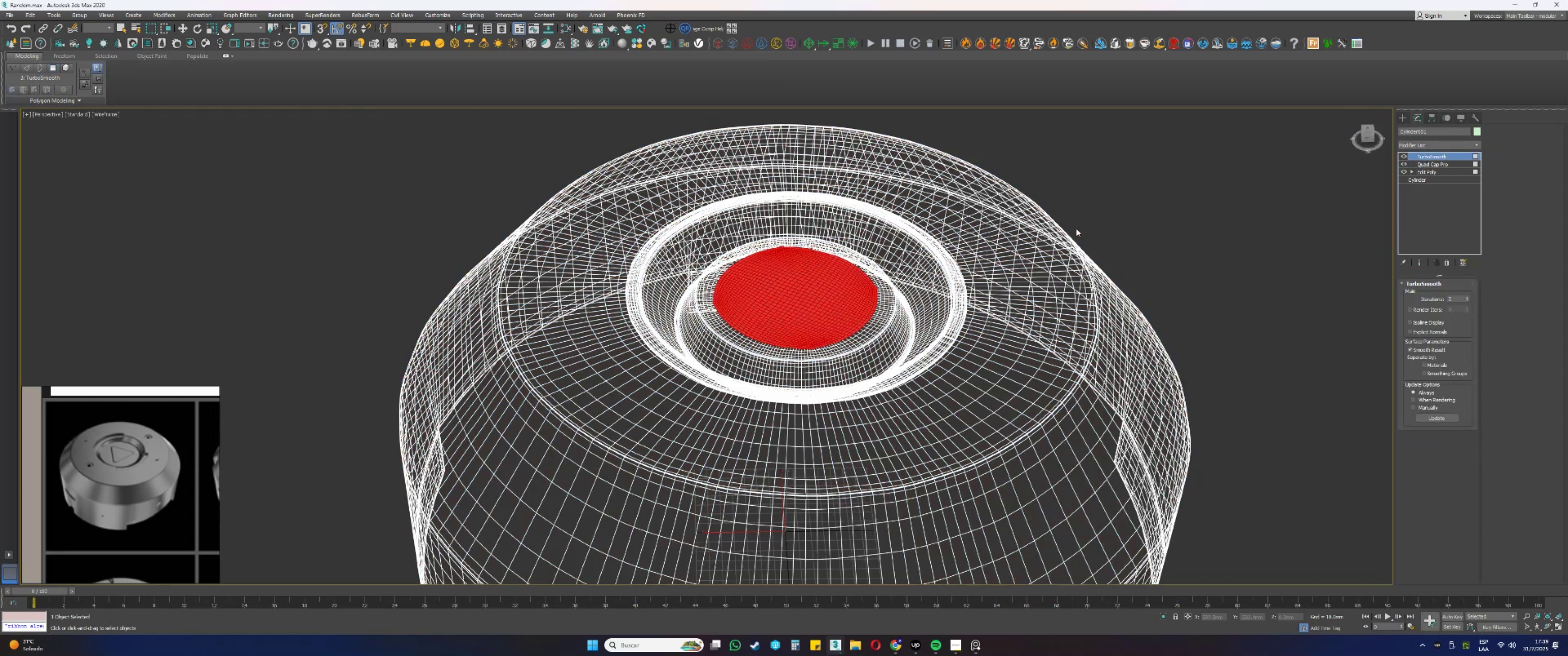 
key(F4)
 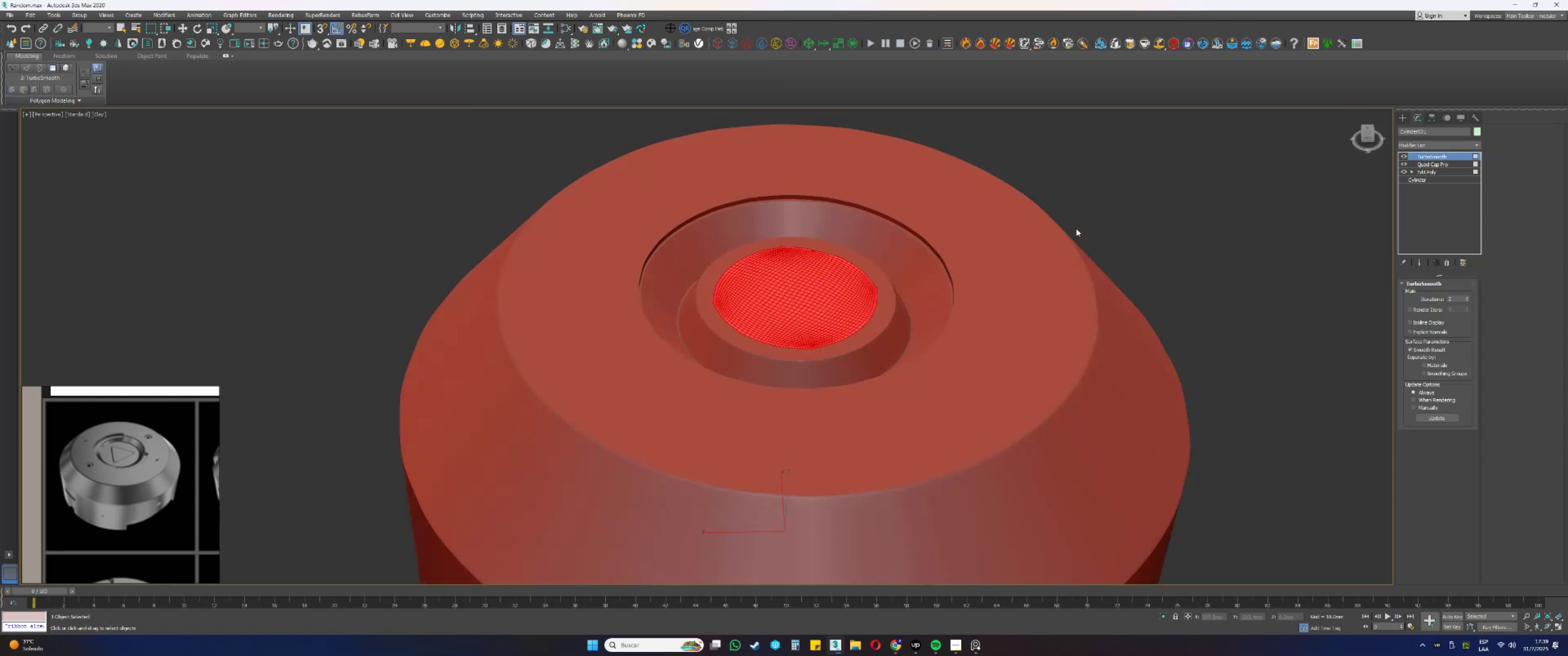 
key(F4)
 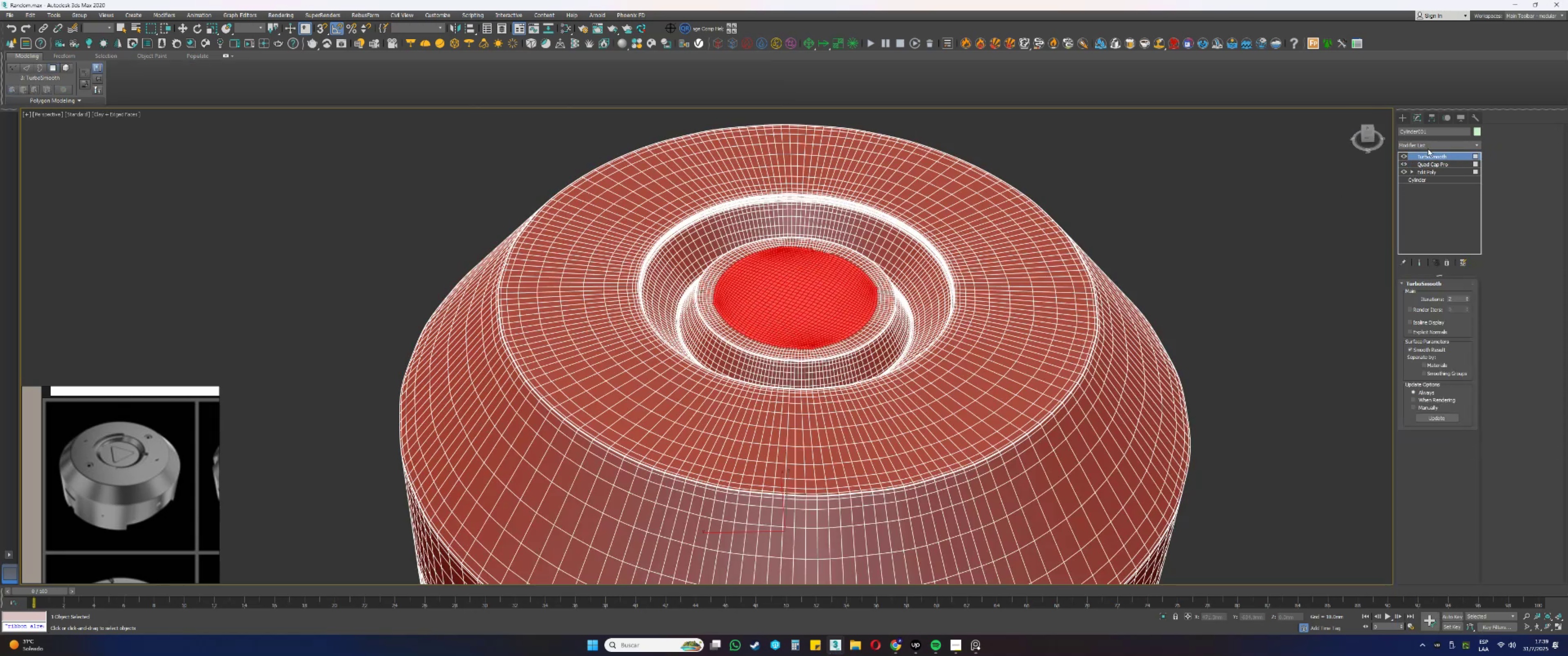 
left_click([1422, 144])
 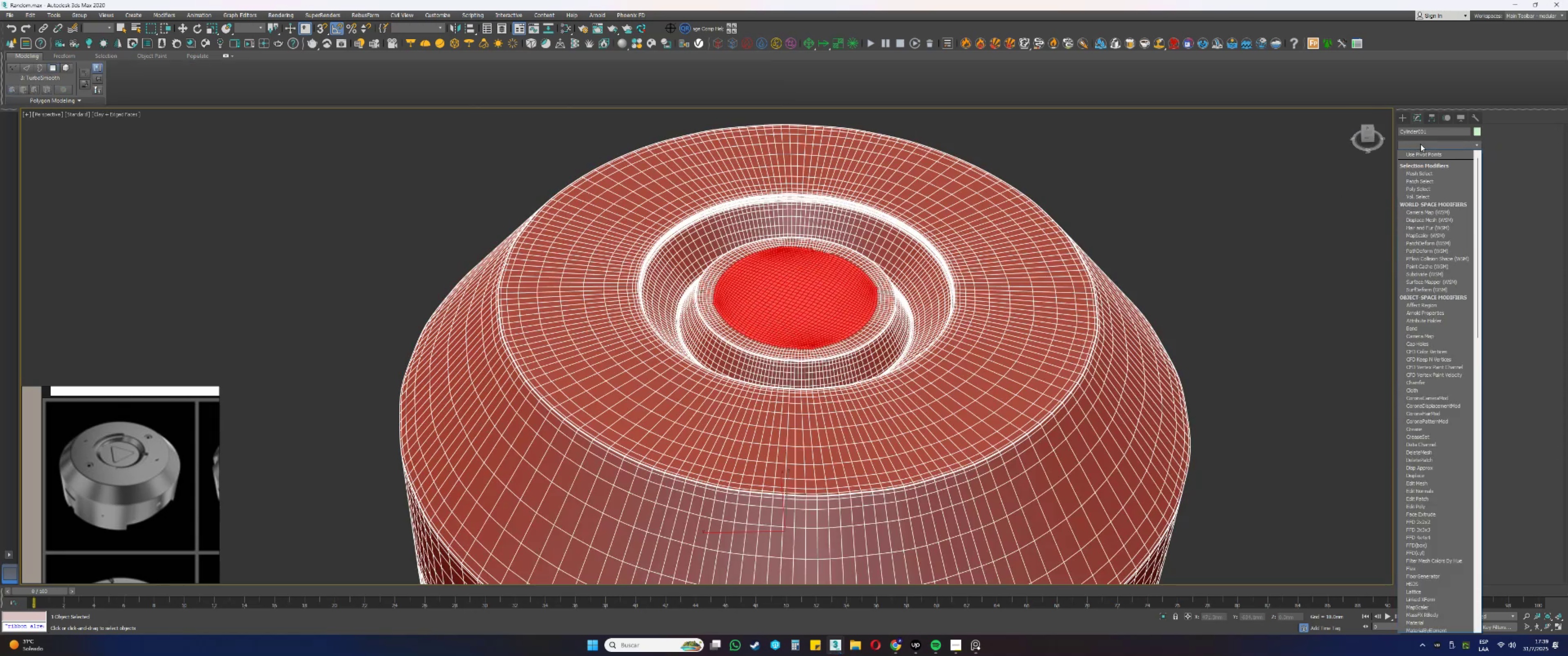 
key(E)
 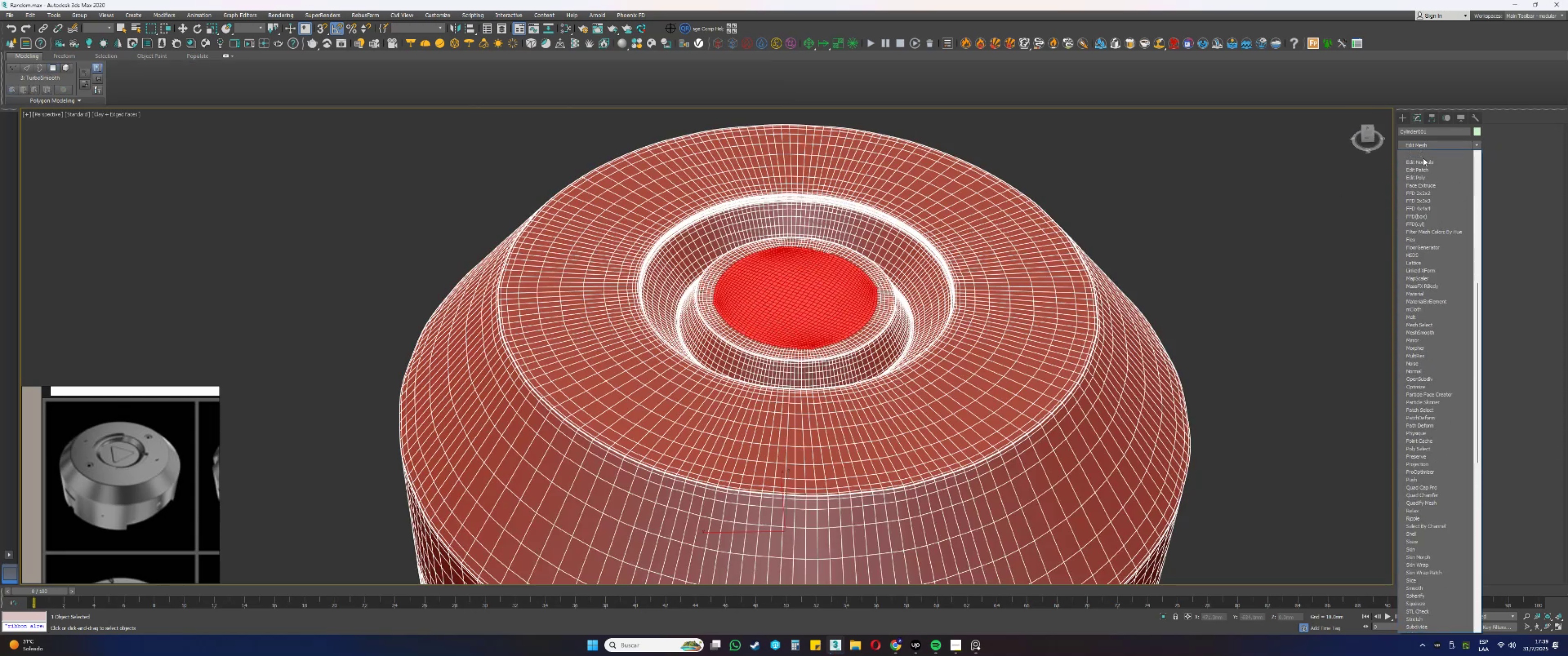 
left_click([1419, 177])
 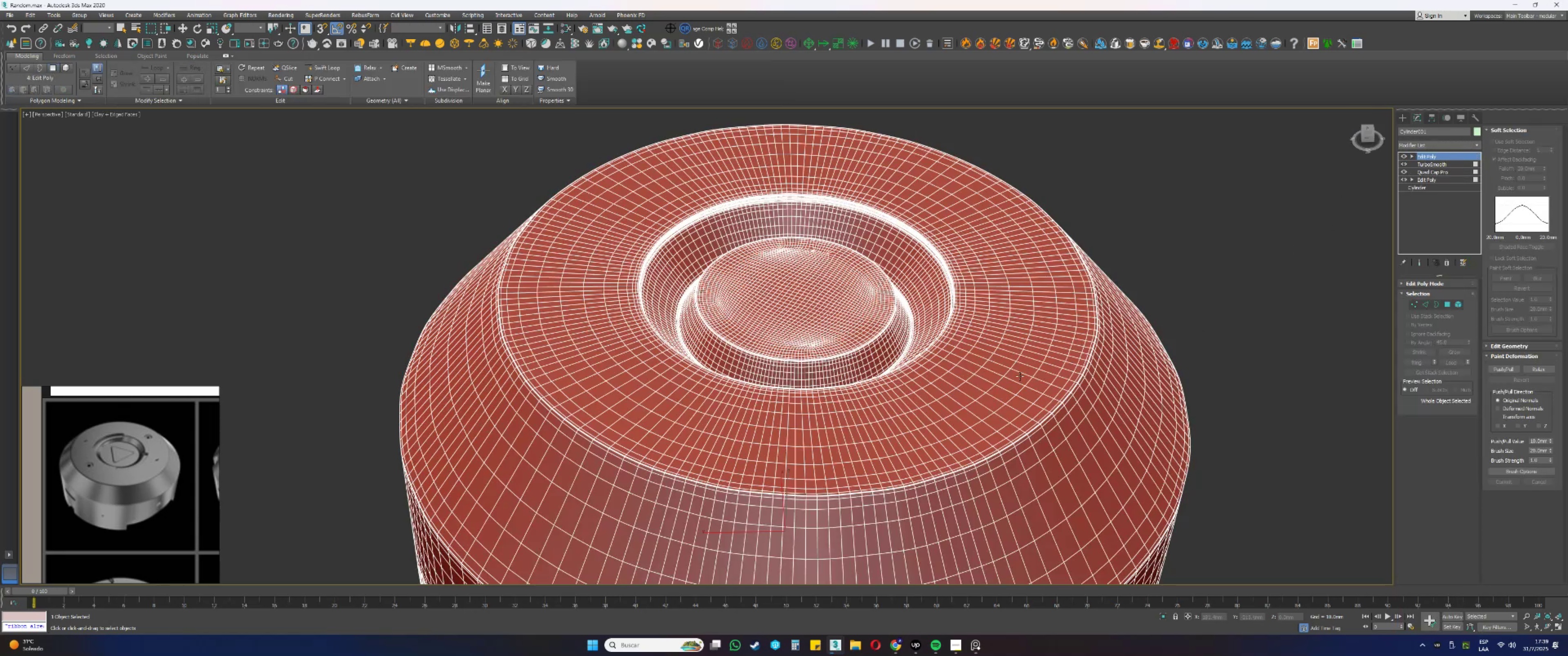 
type(4a)
 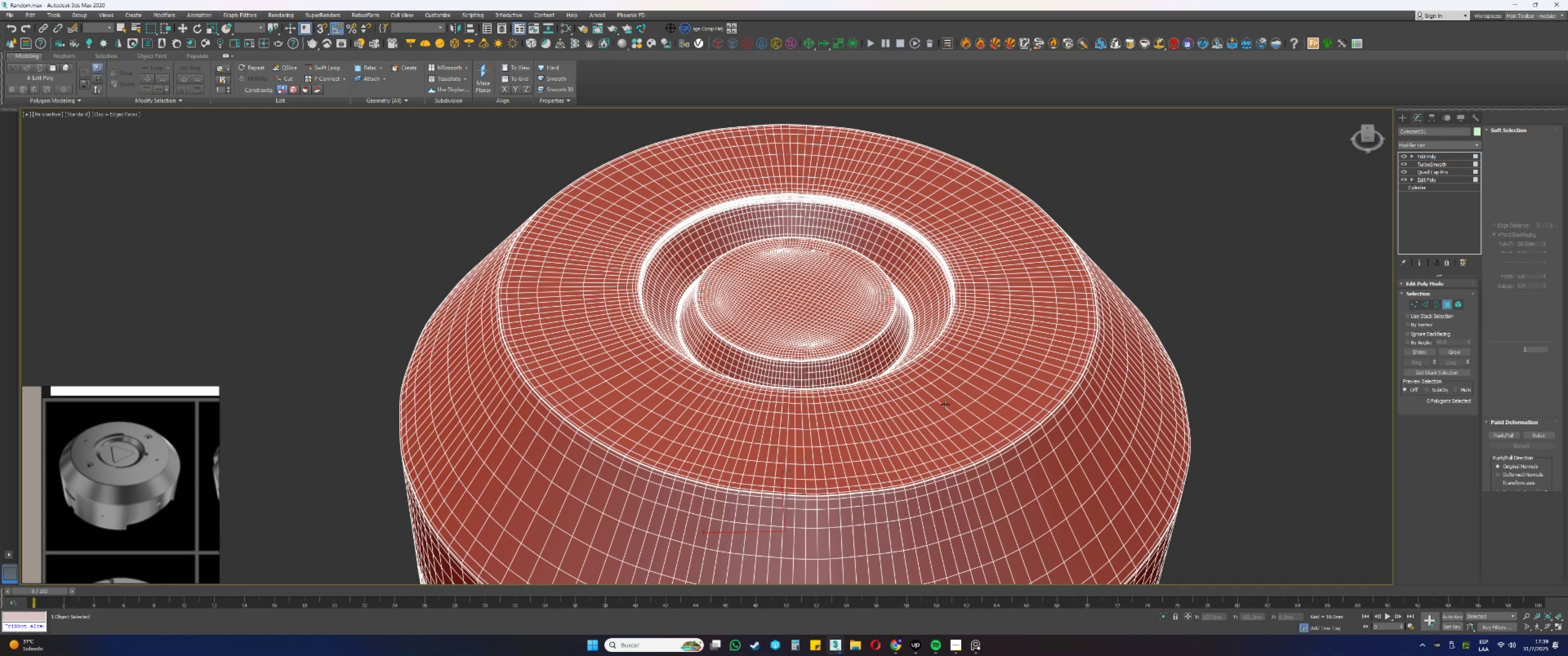 
left_click([945, 405])
 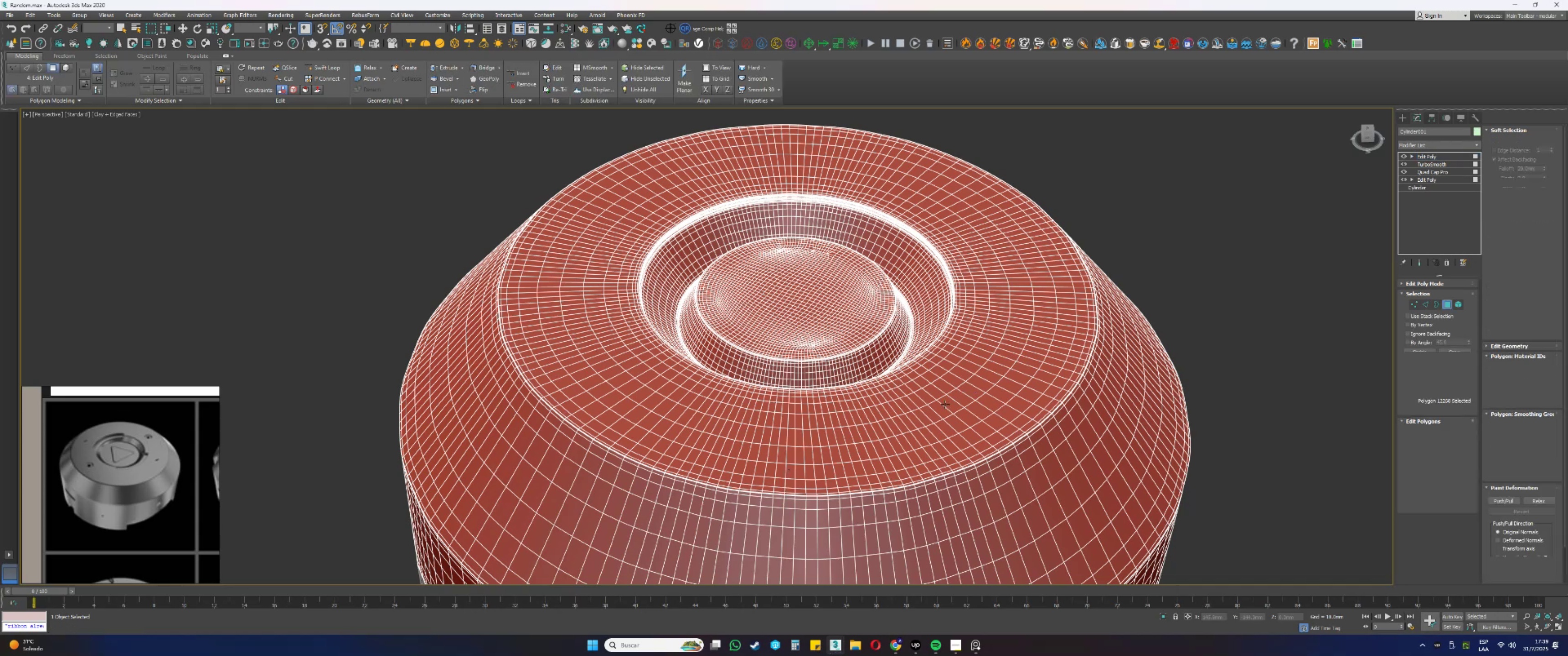 
key(F3)
 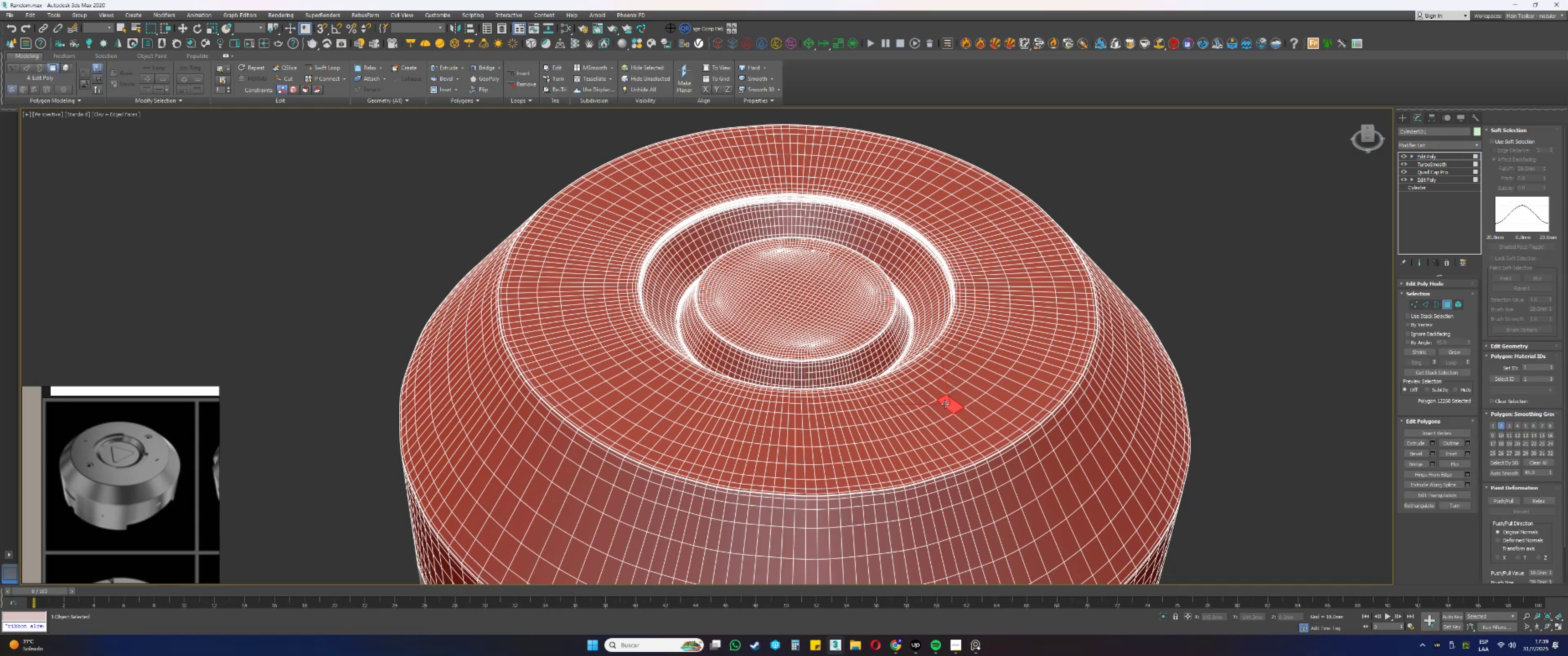 
key(F3)
 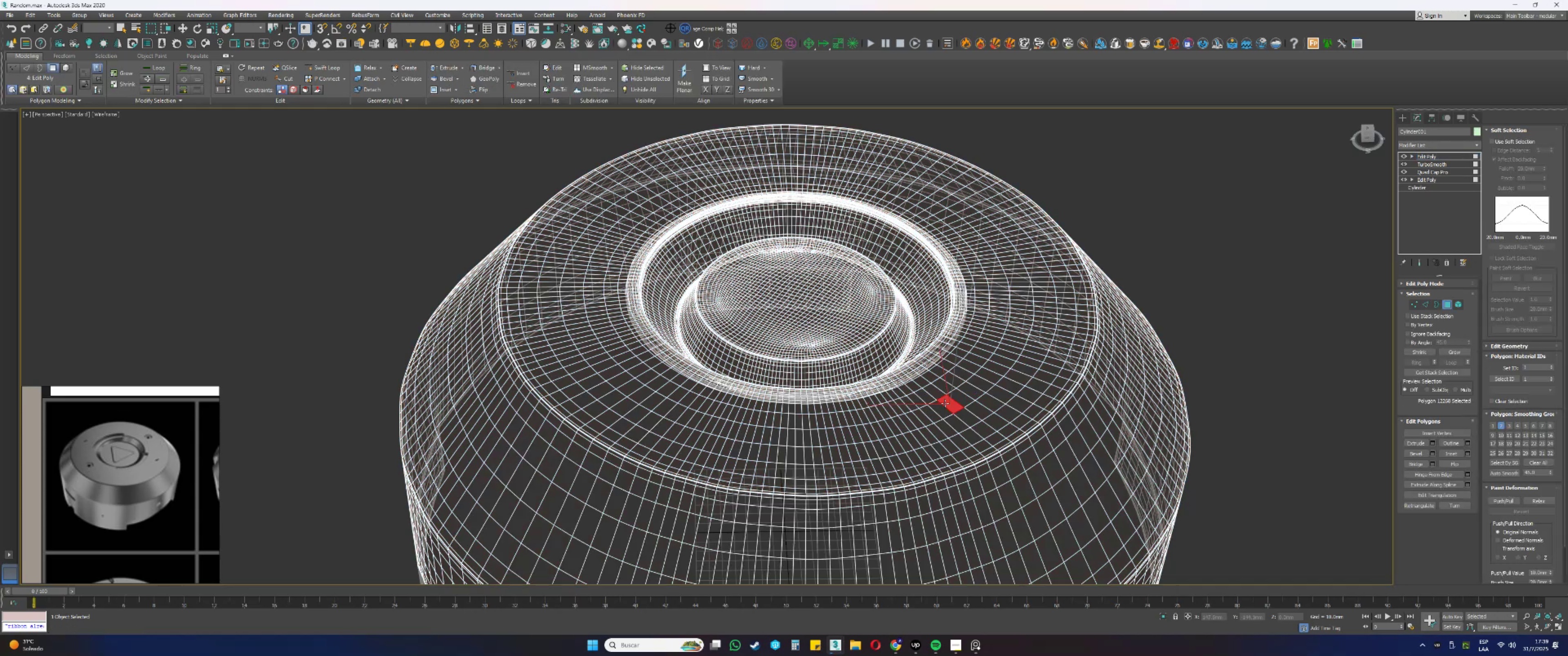 
key(F4)
 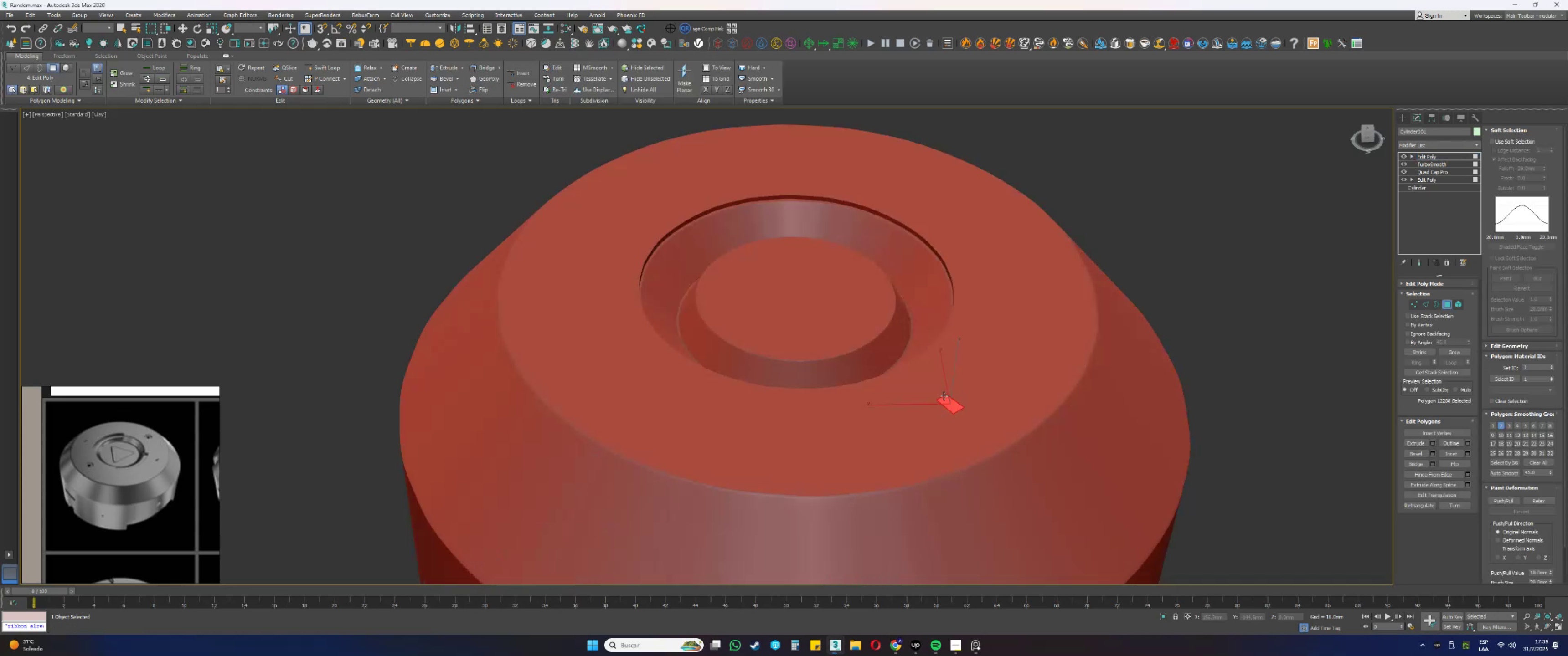 
scroll: coordinate [934, 354], scroll_direction: down, amount: 2.0
 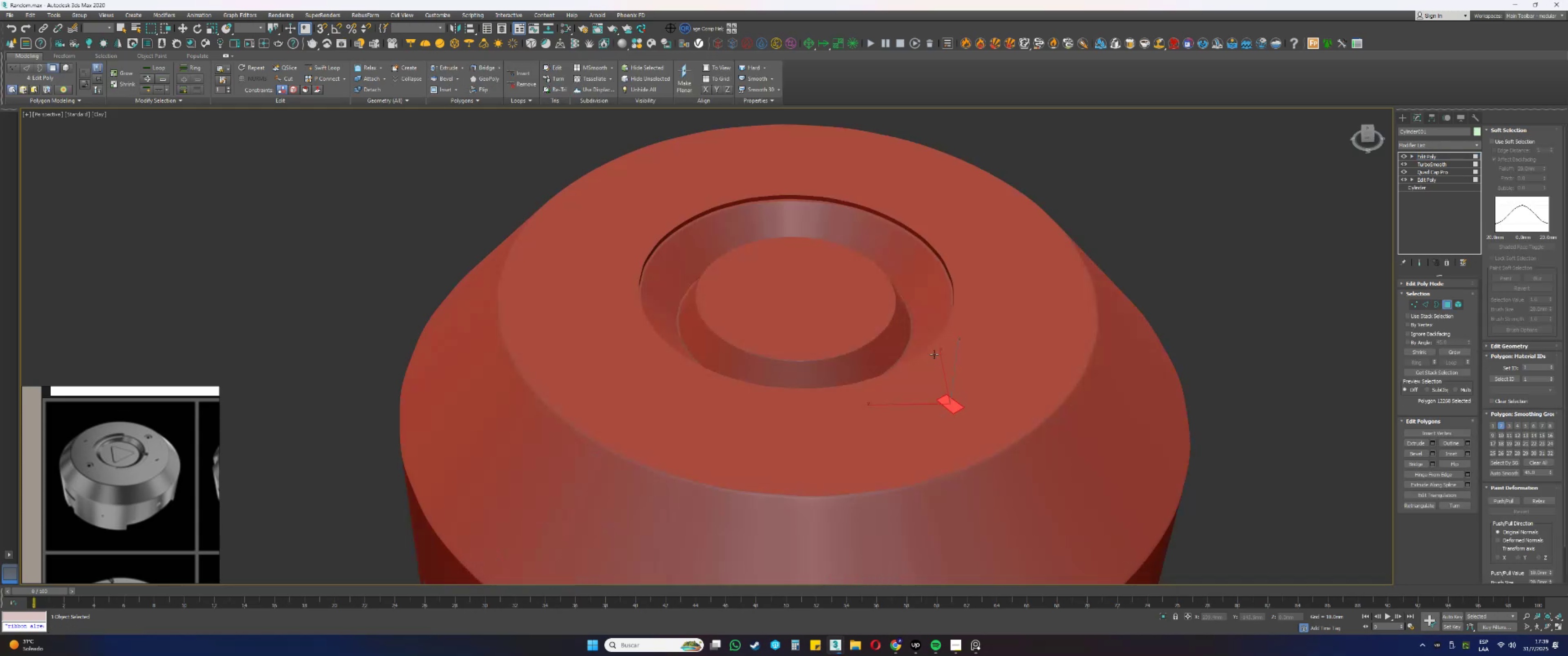 
key(Alt+AltLeft)
 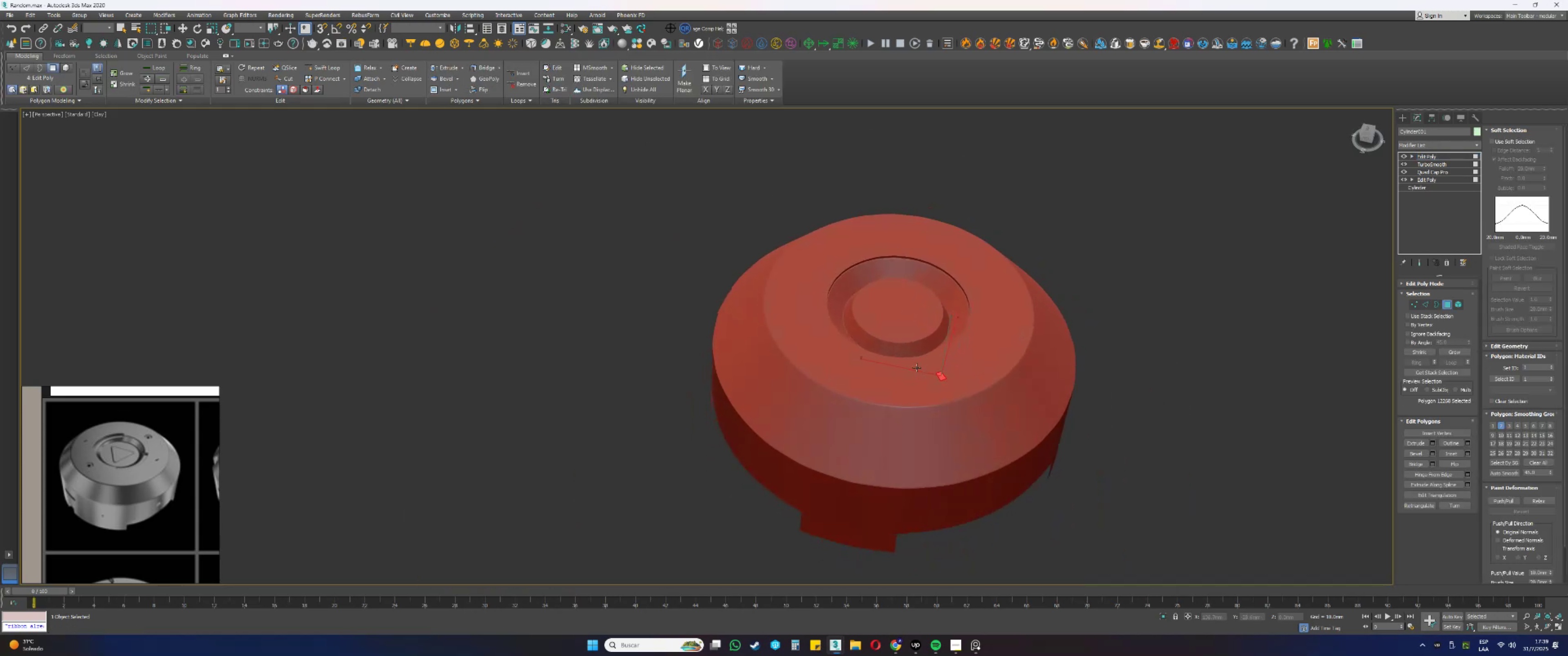 
type(tz[F4])
 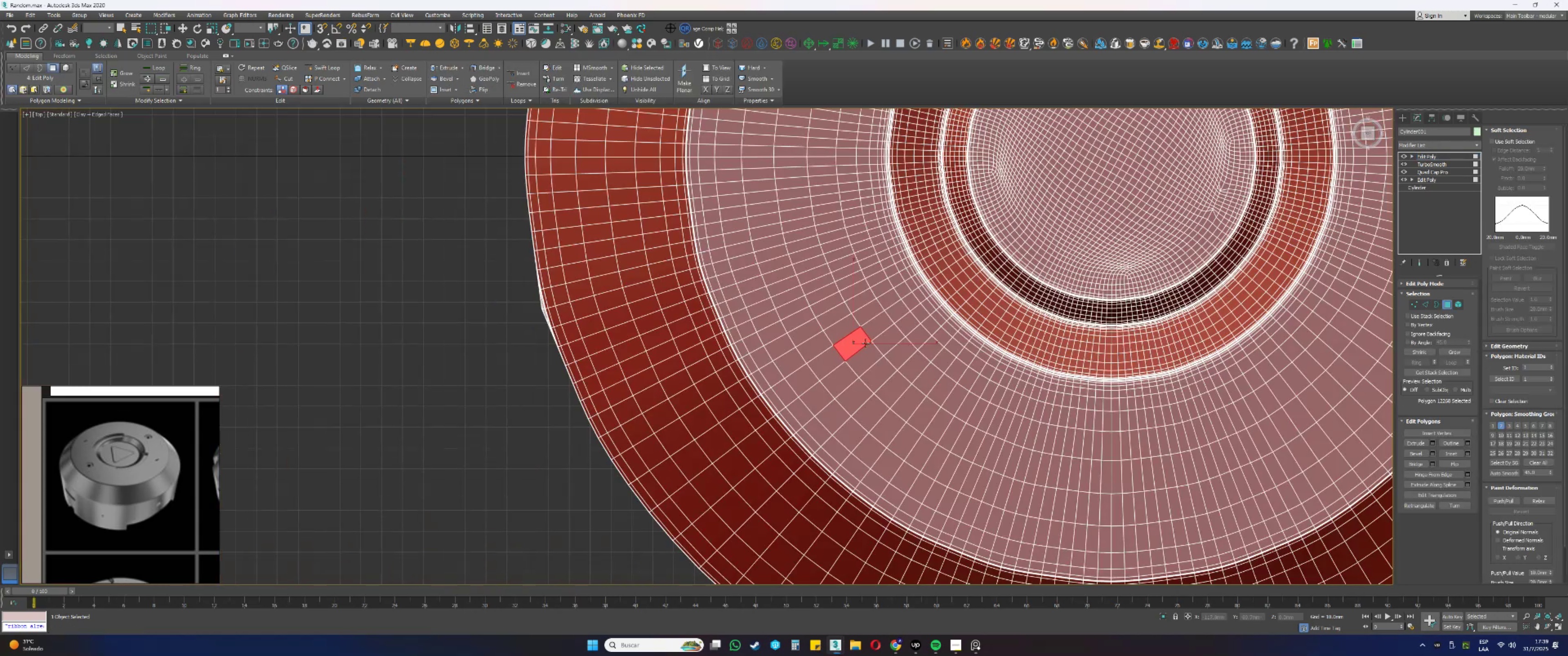 
scroll: coordinate [903, 440], scroll_direction: down, amount: 13.0
 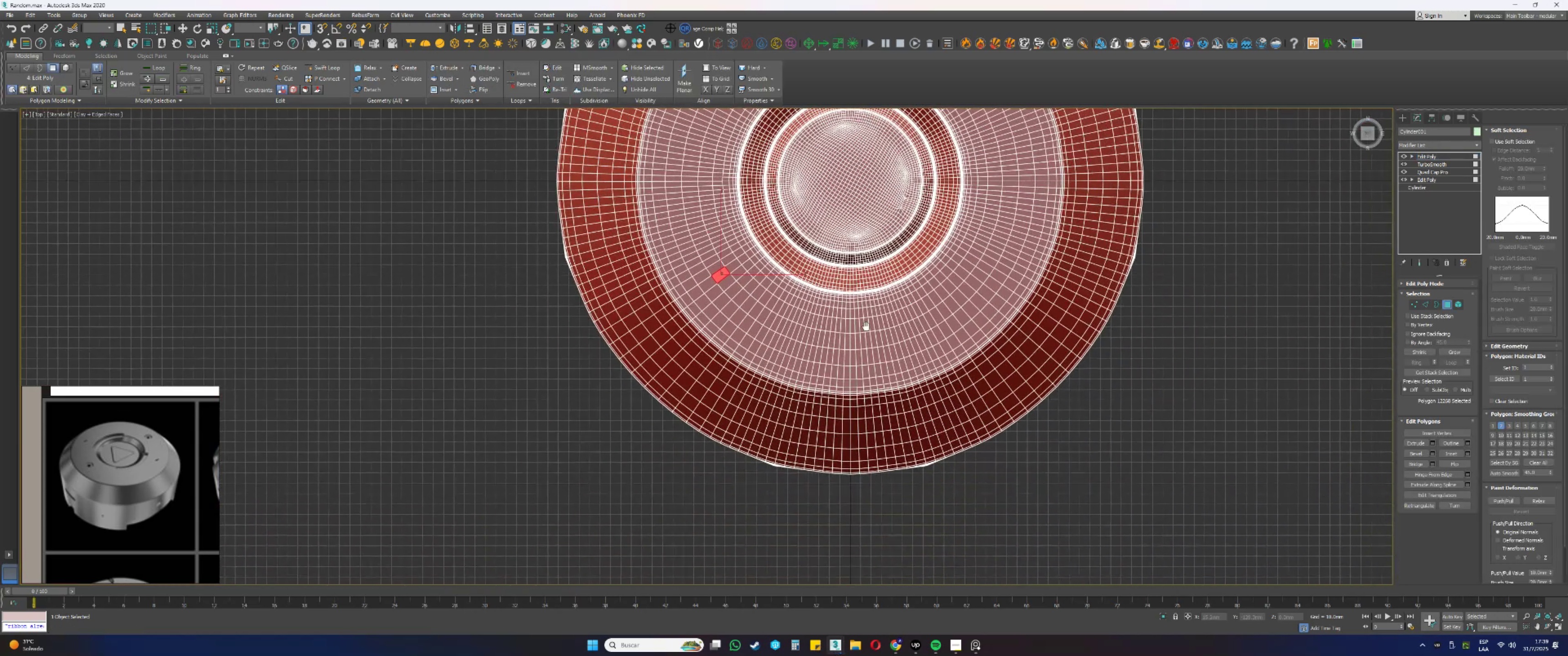 
scroll: coordinate [850, 376], scroll_direction: up, amount: 1.0
 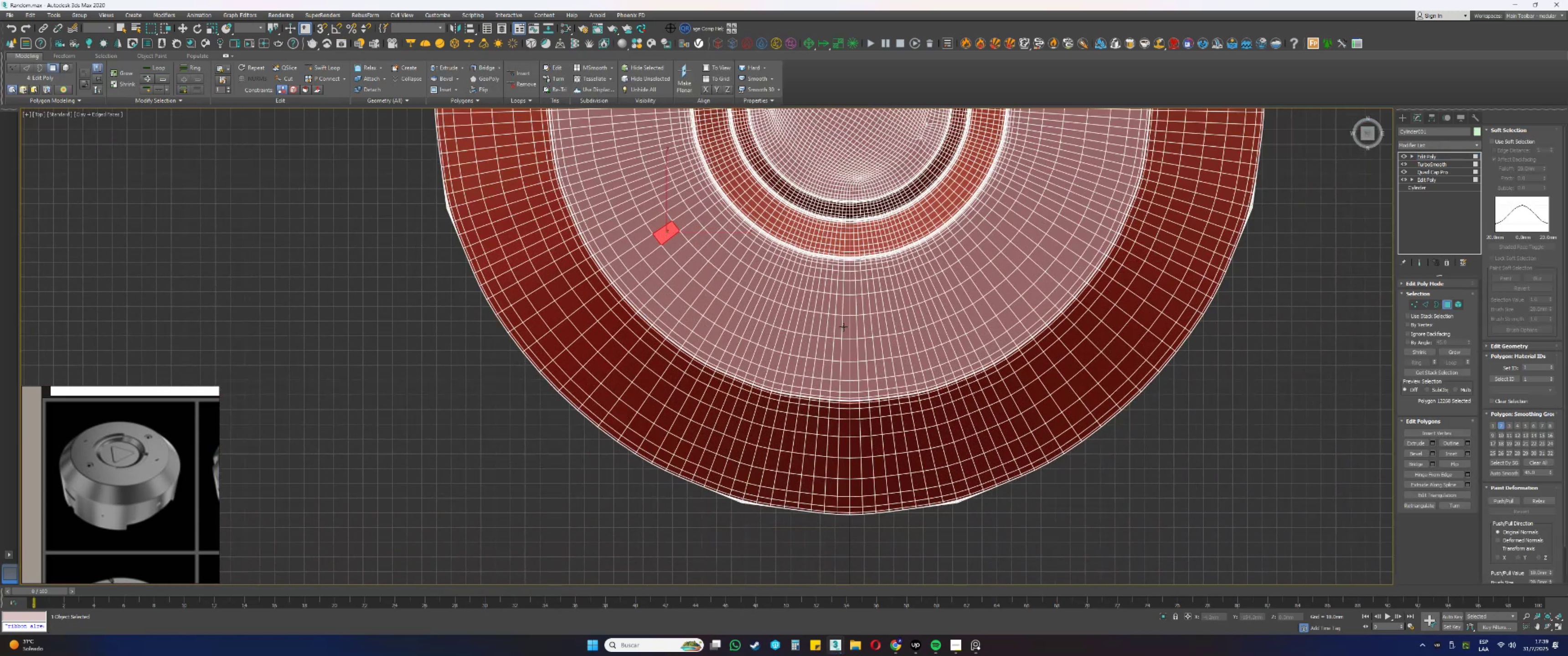 
left_click([846, 328])
 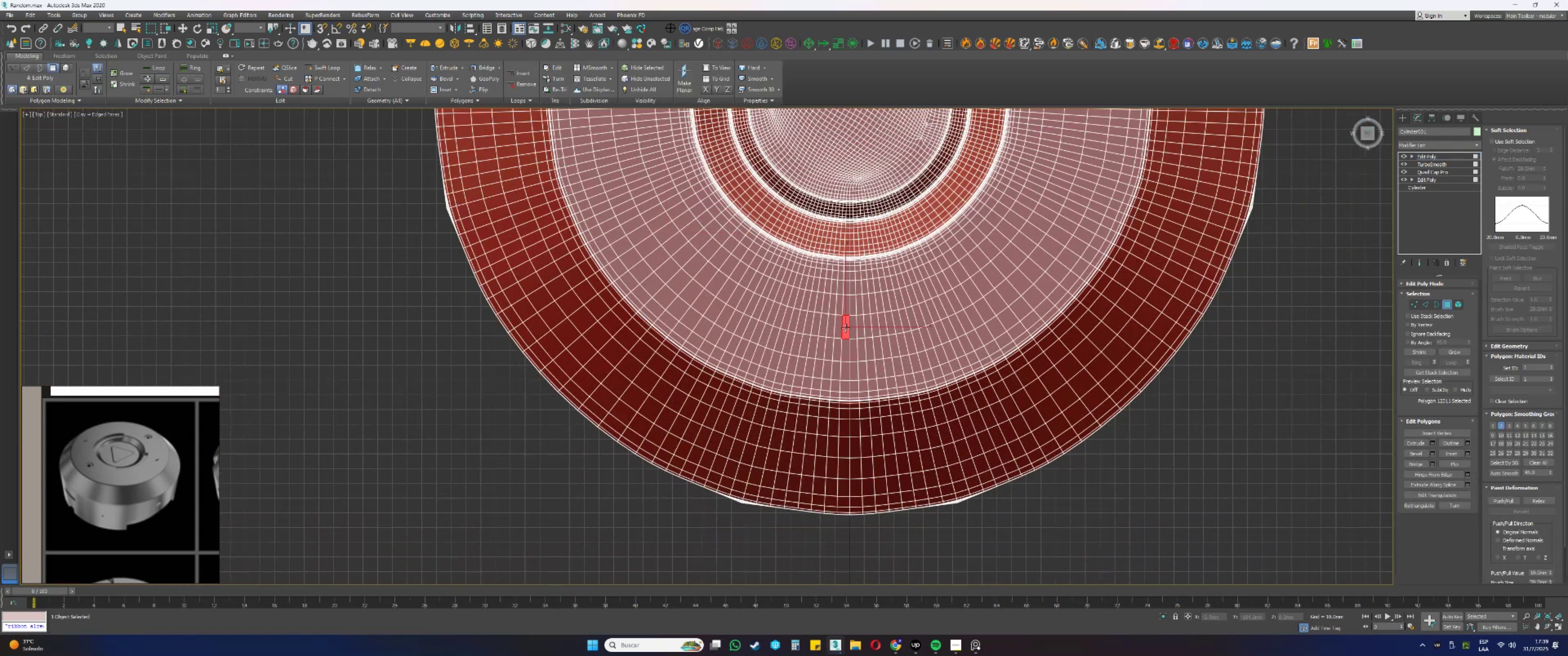 
scroll: coordinate [846, 328], scroll_direction: up, amount: 2.0
 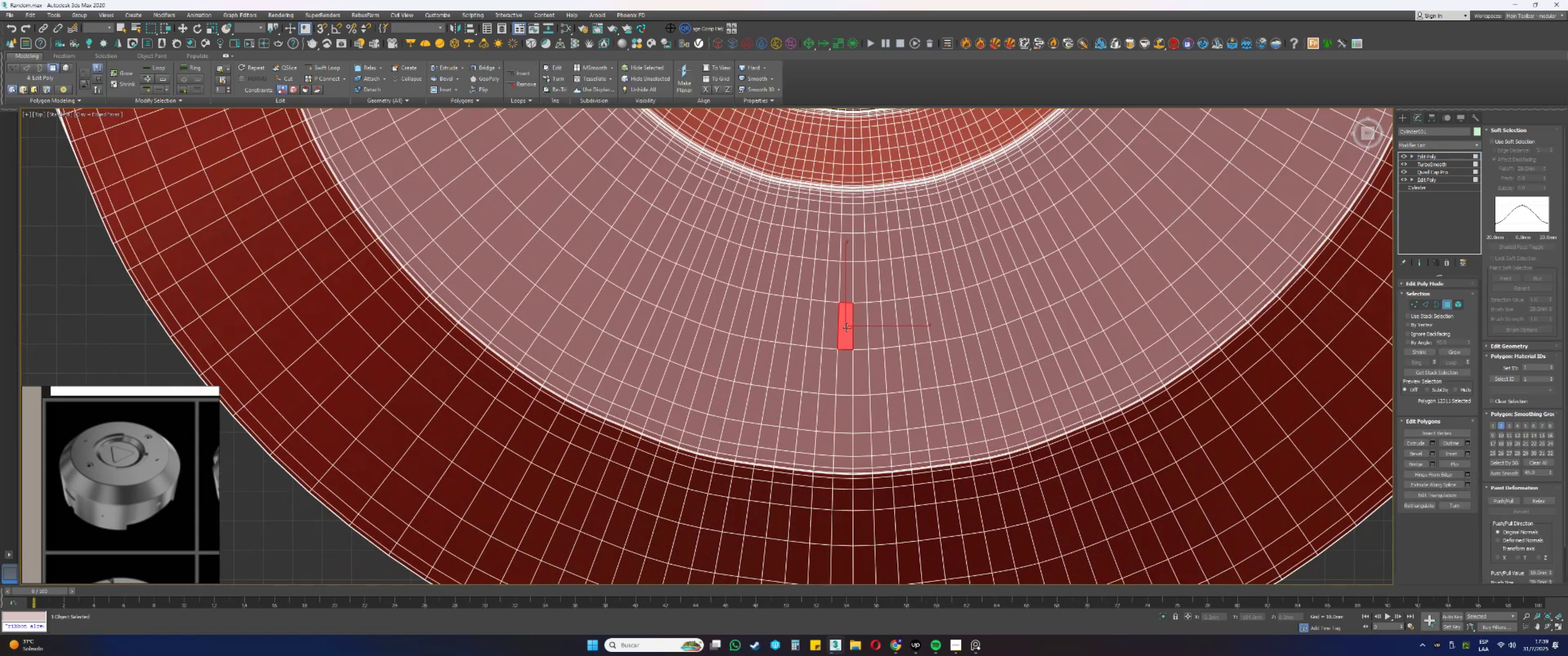 
hold_key(key=ControlLeft, duration=0.86)
left_click([862, 318])
 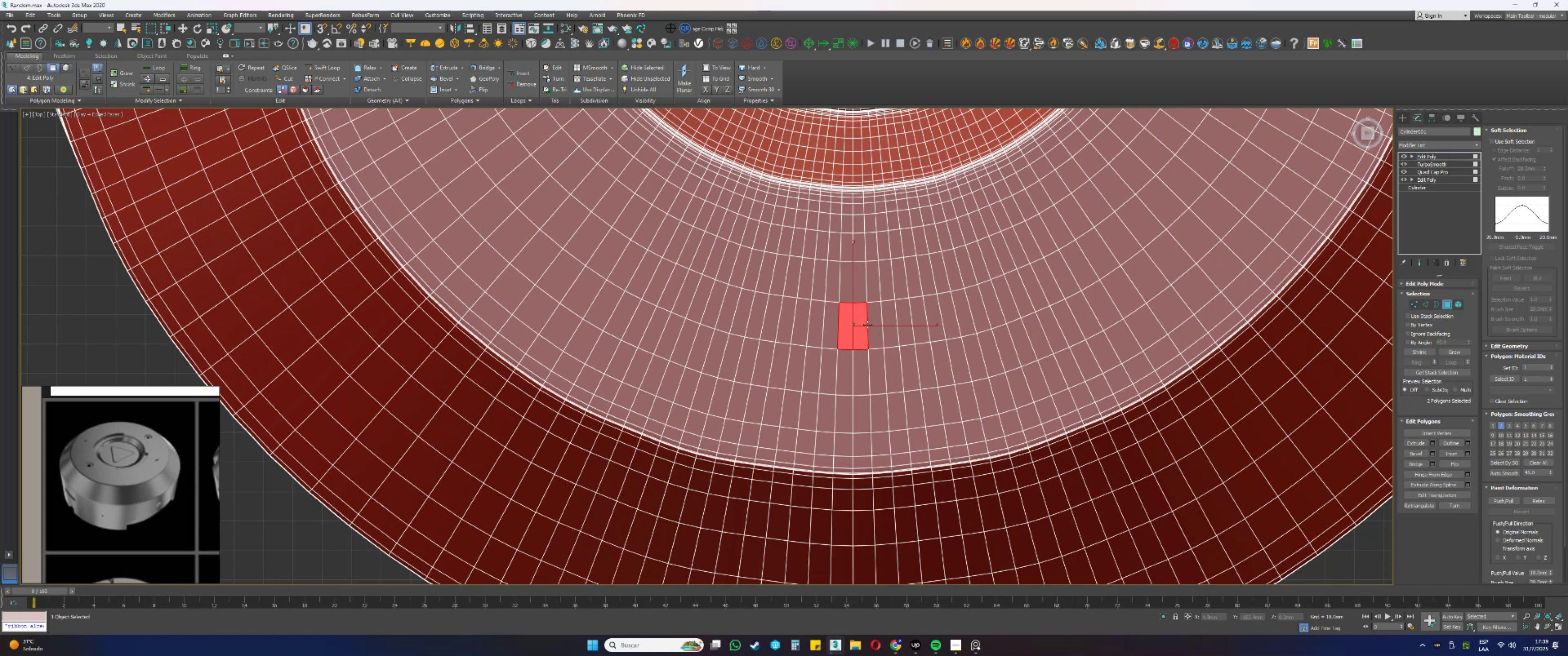 
hold_key(key=ControlLeft, duration=1.5)
left_click([845, 293])
 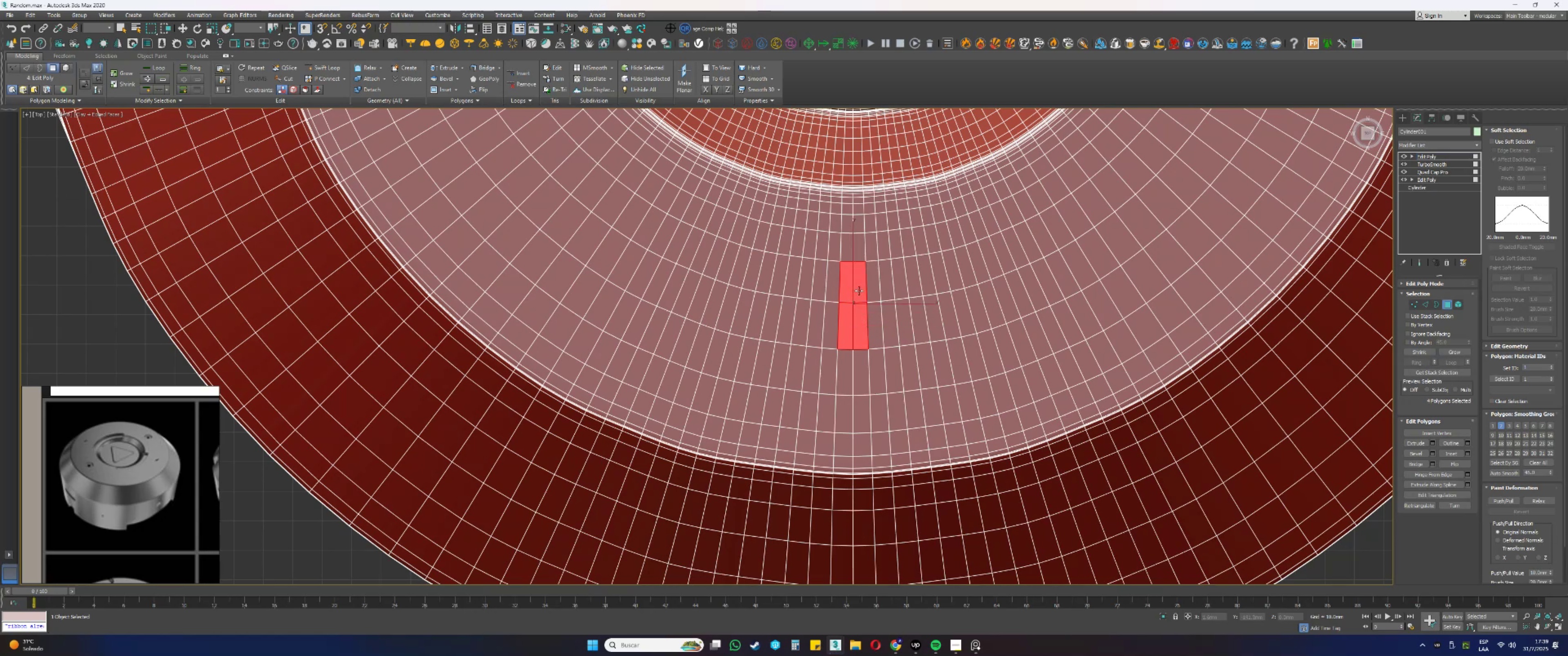 
hold_key(key=ControlLeft, duration=1.51)
left_click([834, 291])
 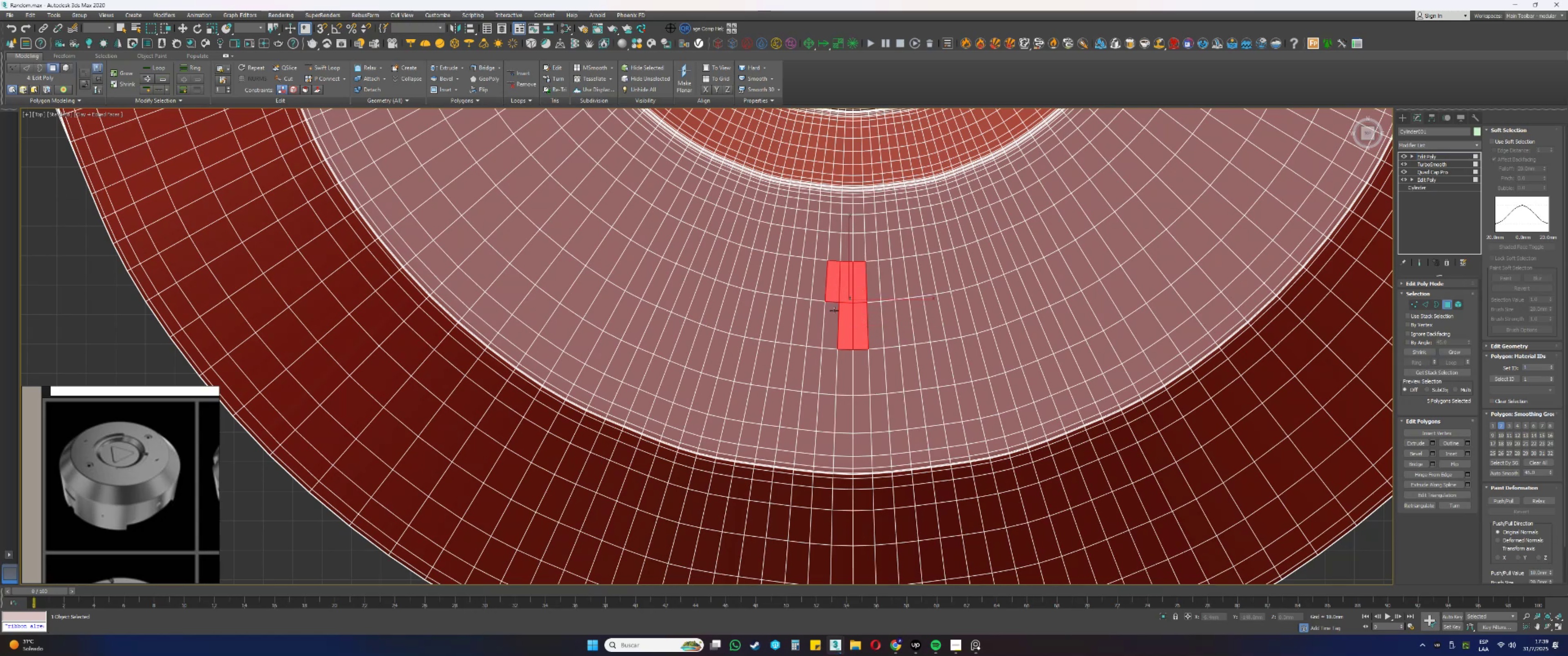 
double_click([834, 311])
 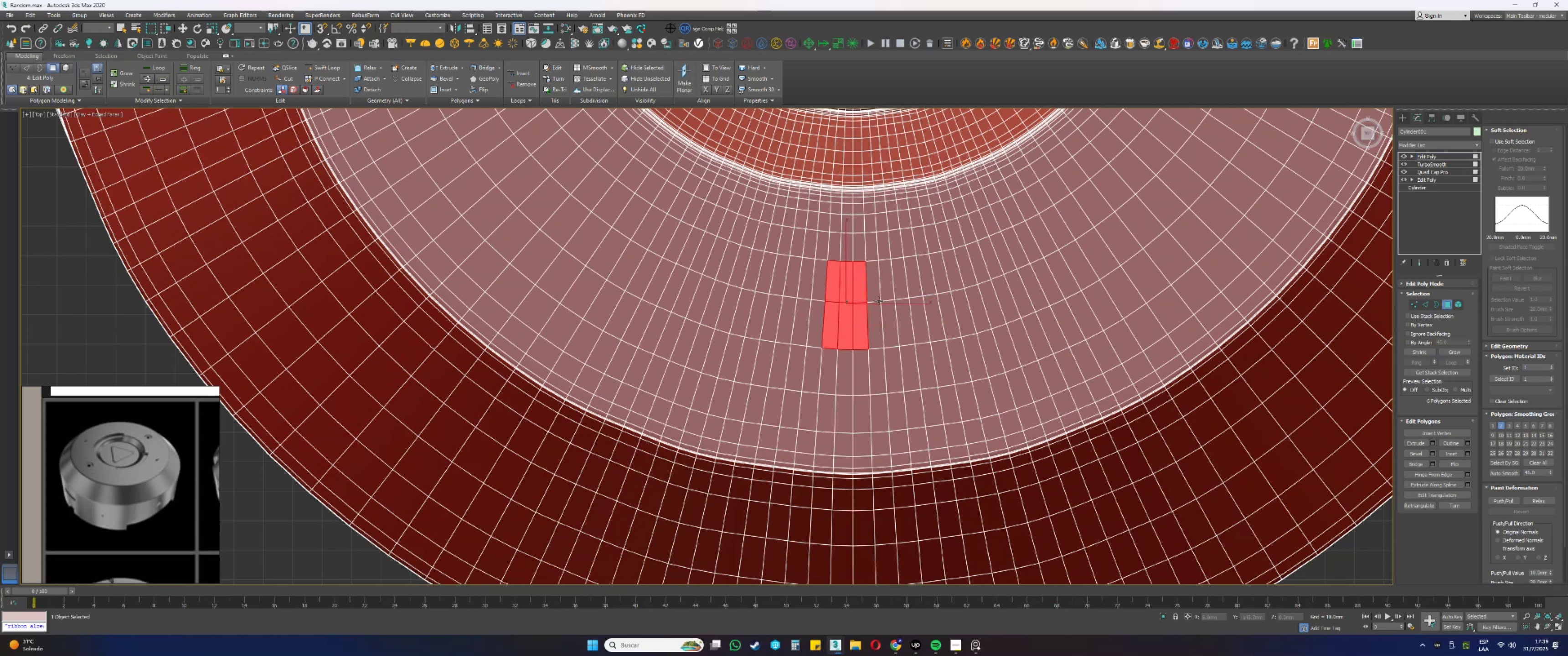 
left_click([876, 294])
 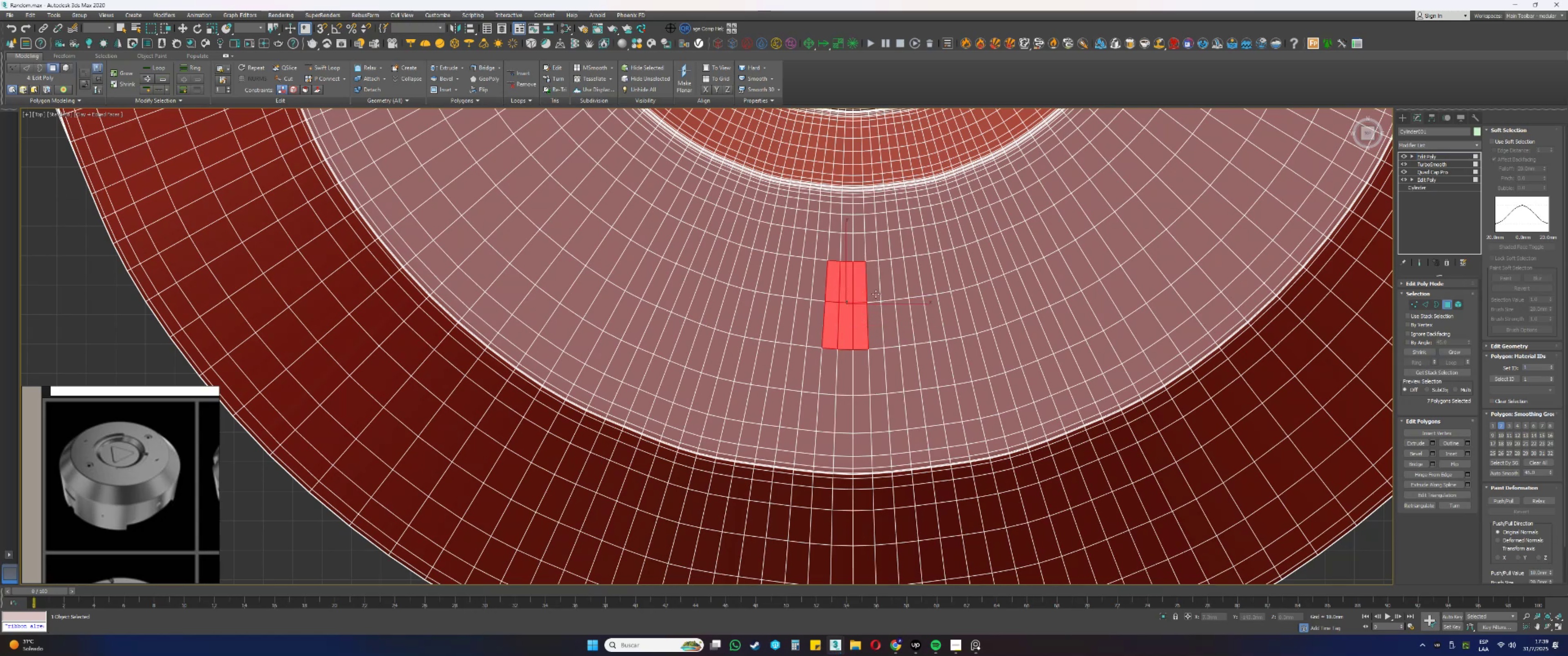 
hold_key(key=ControlLeft, duration=0.61)
double_click([876, 310])
 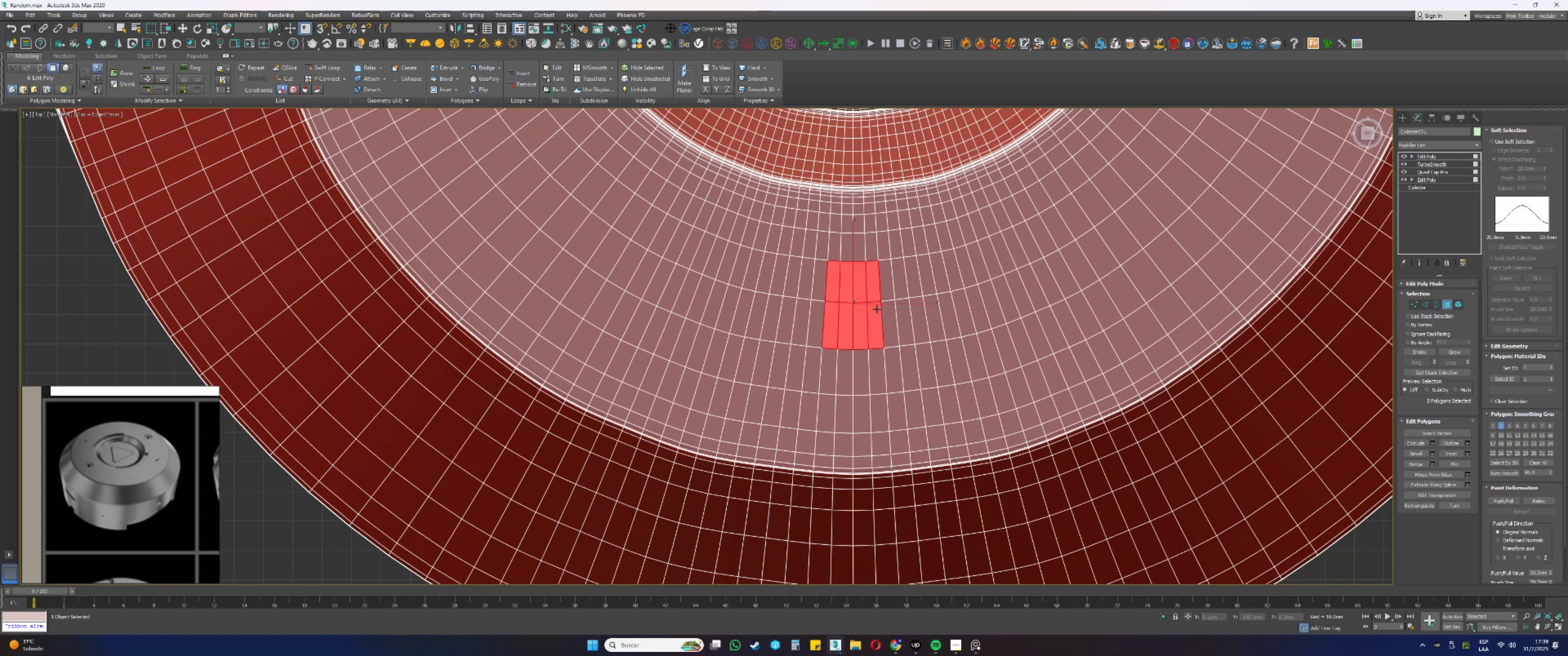 
scroll: coordinate [880, 308], scroll_direction: down, amount: 2.0
 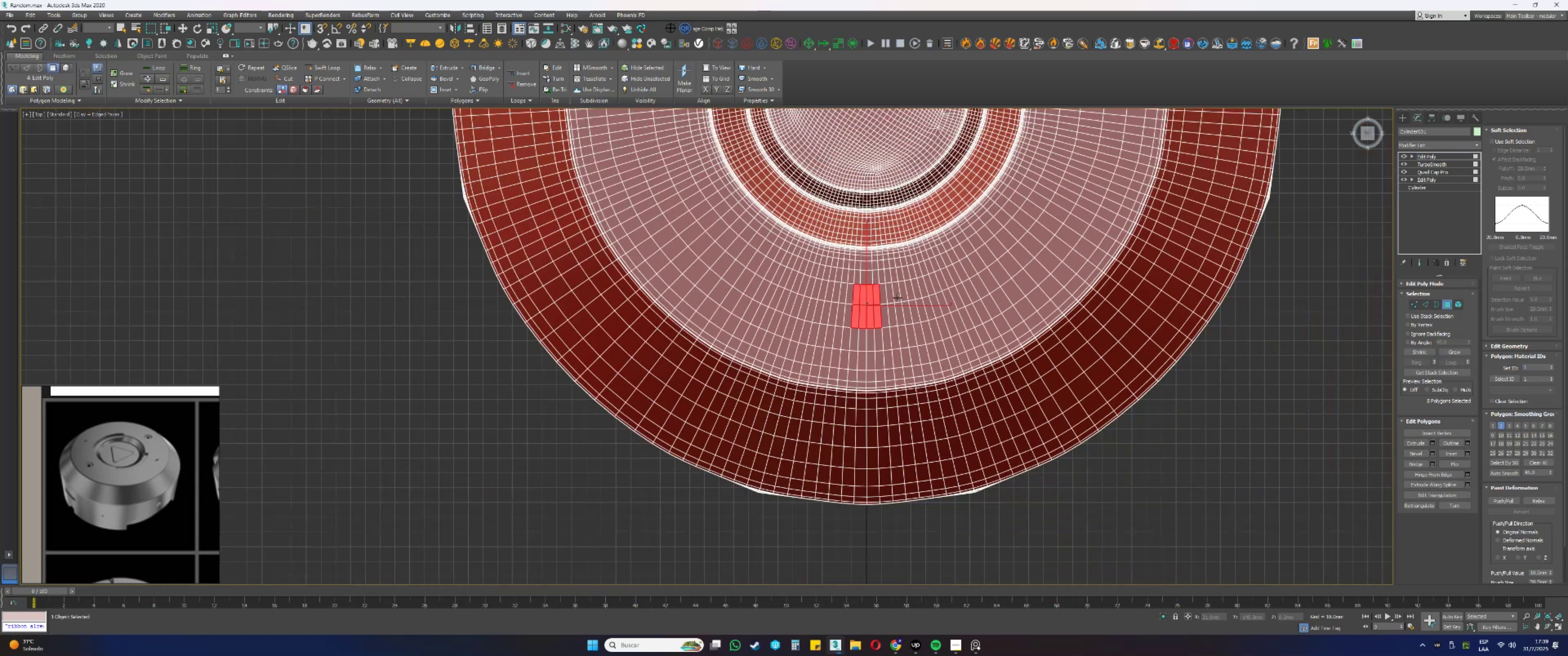 
type([F3]tz)
 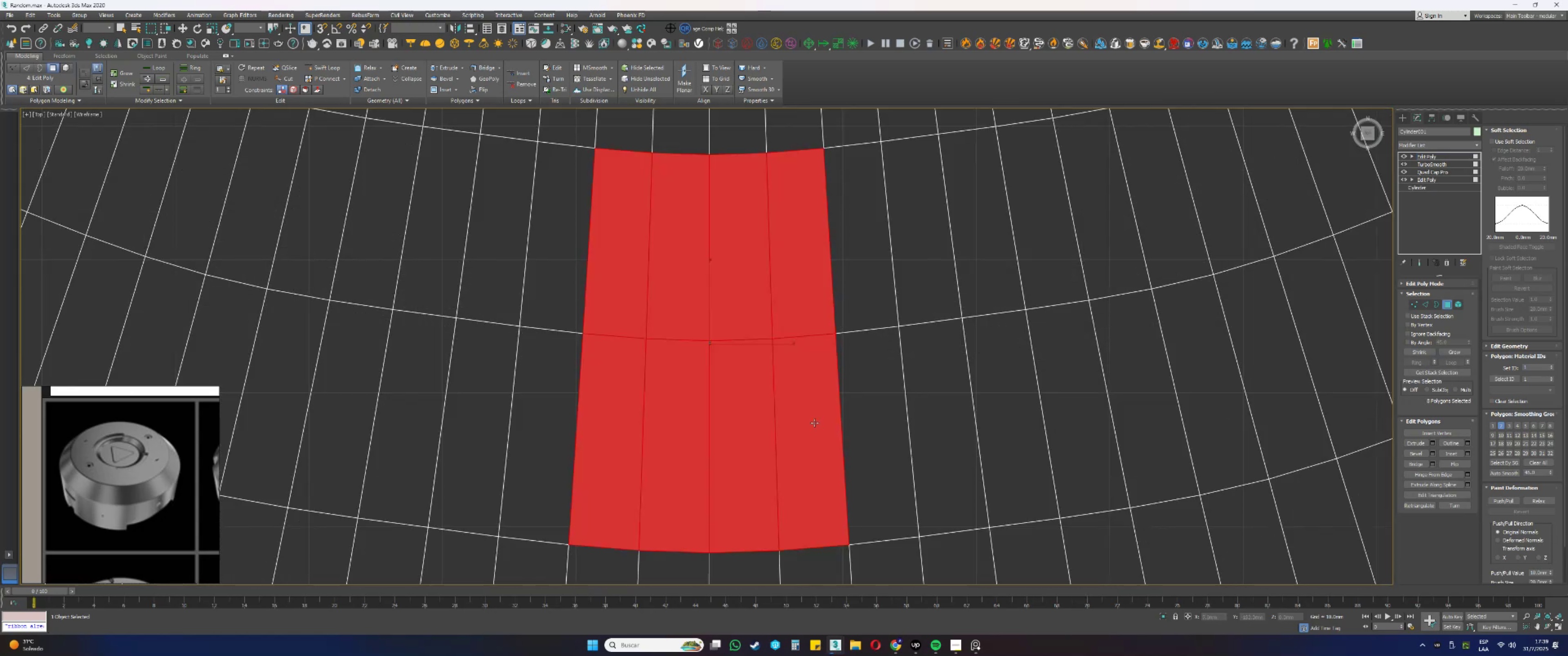 
scroll: coordinate [814, 413], scroll_direction: down, amount: 2.0
 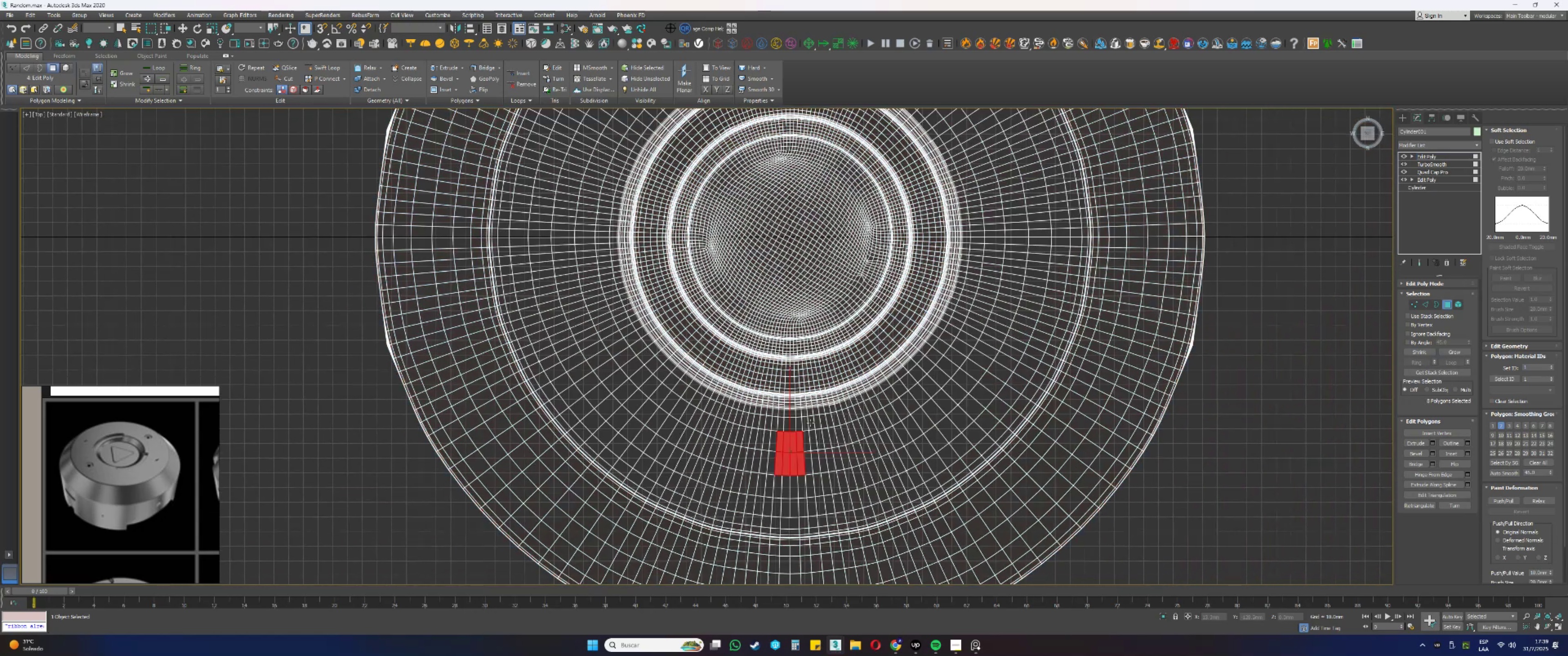 
hold_key(key=AltLeft, duration=0.94)
 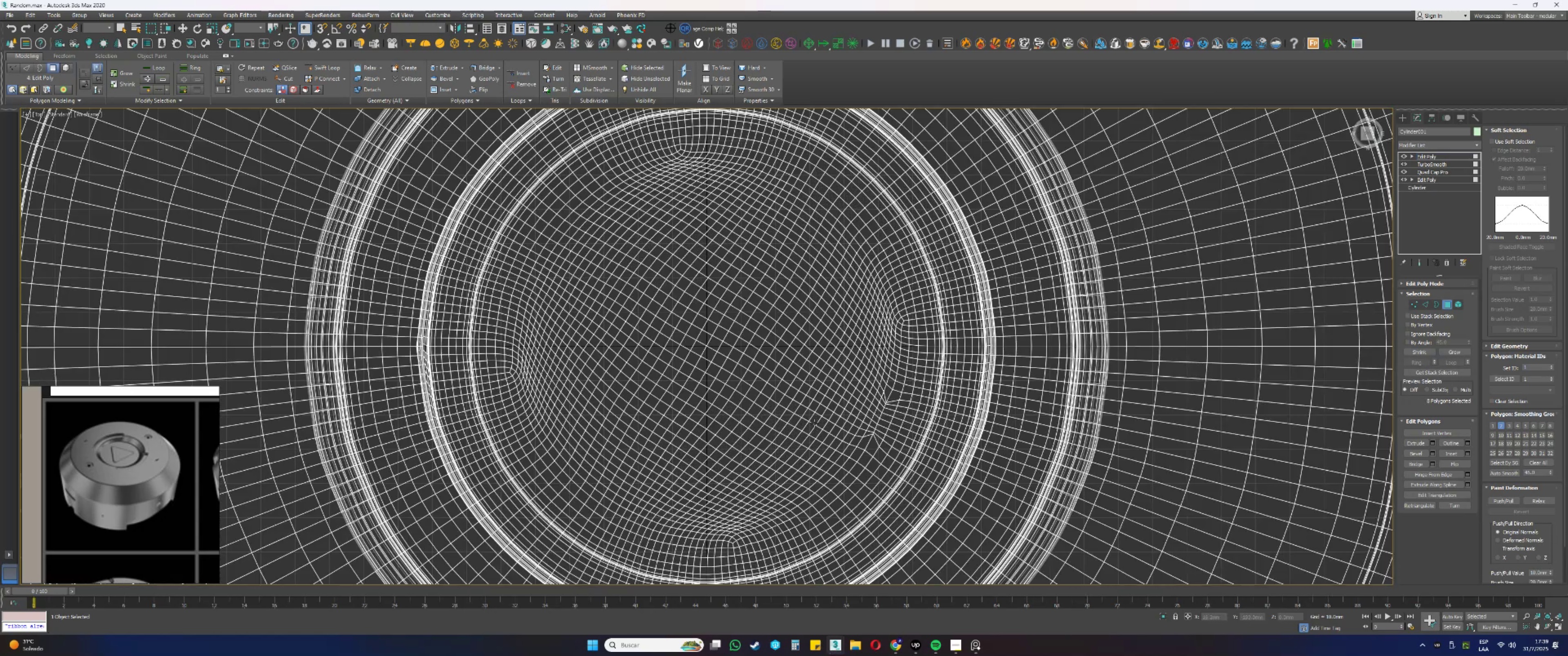 
scroll: coordinate [886, 356], scroll_direction: down, amount: 11.0
 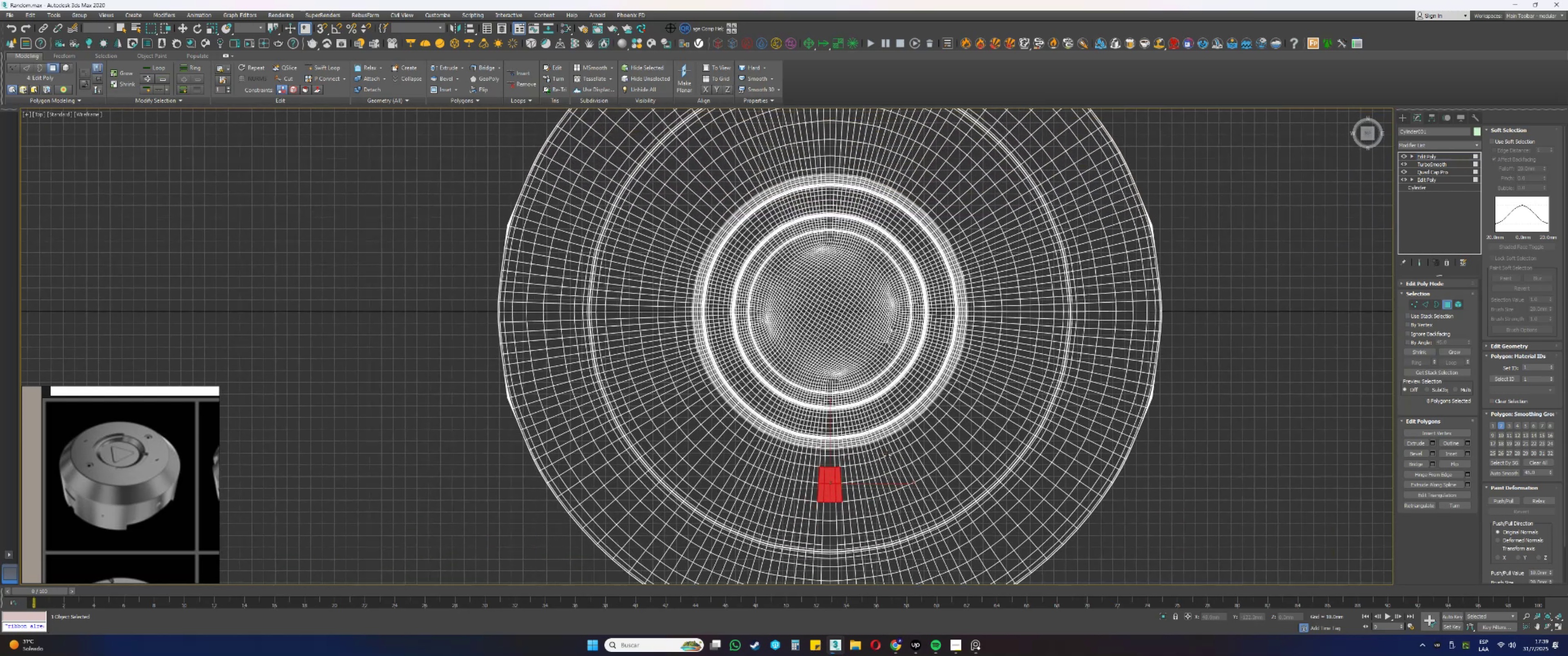 
scroll: coordinate [990, 339], scroll_direction: up, amount: 1.0
 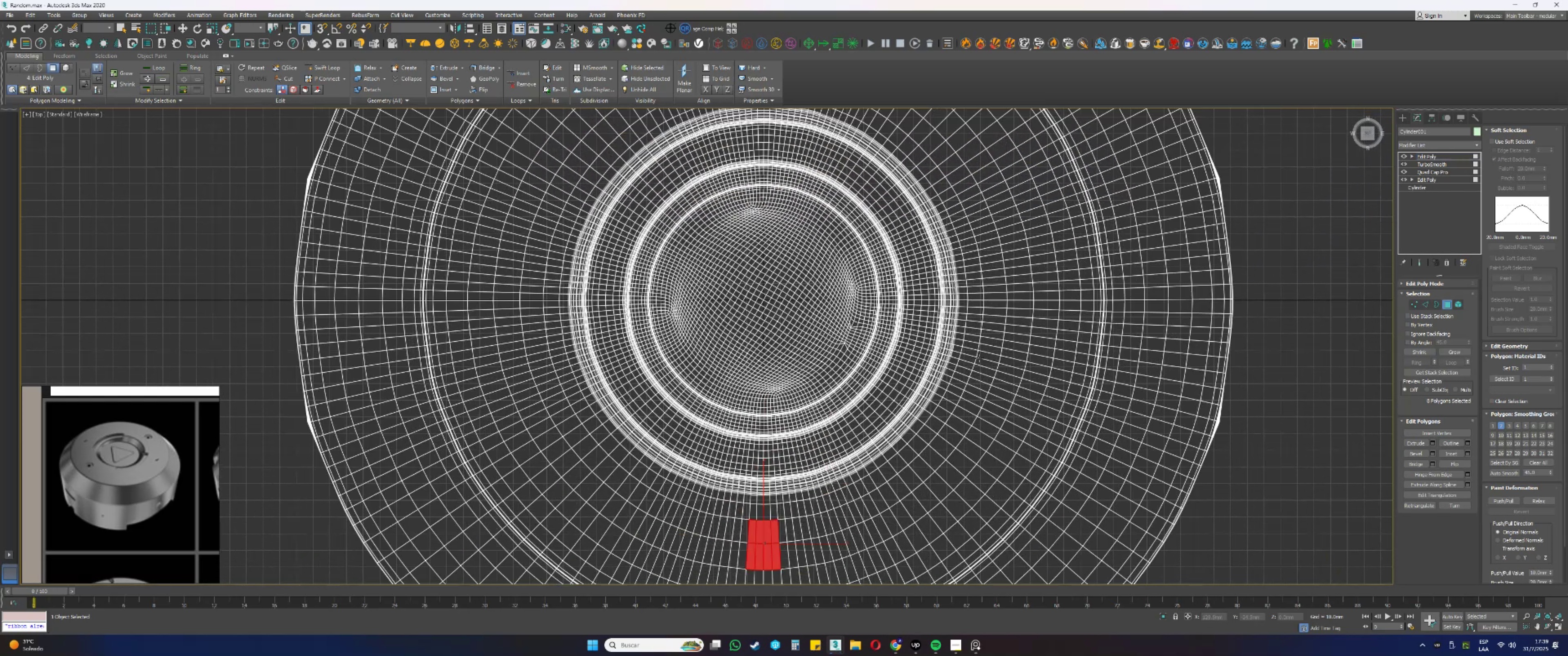 
key(F3)
 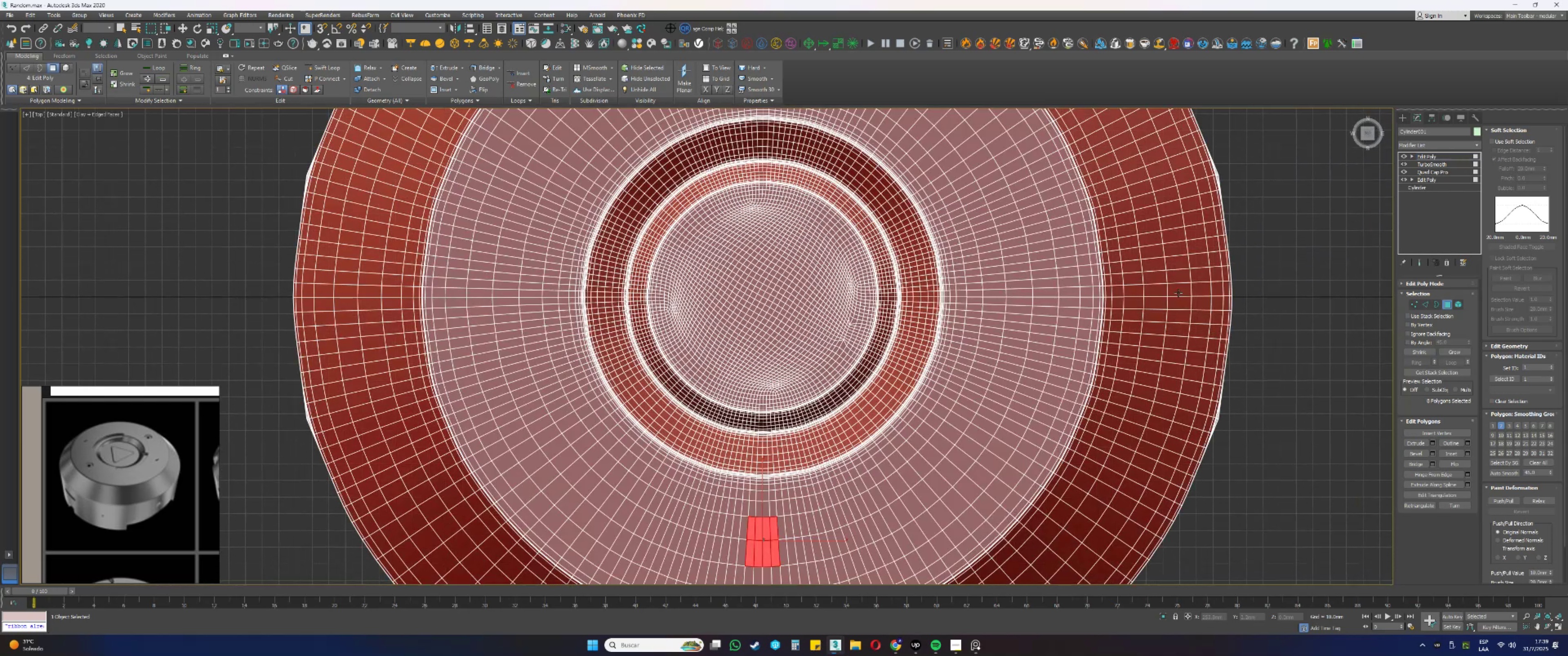 
hold_key(key=ControlLeft, duration=1.51)
left_click([998, 300])
 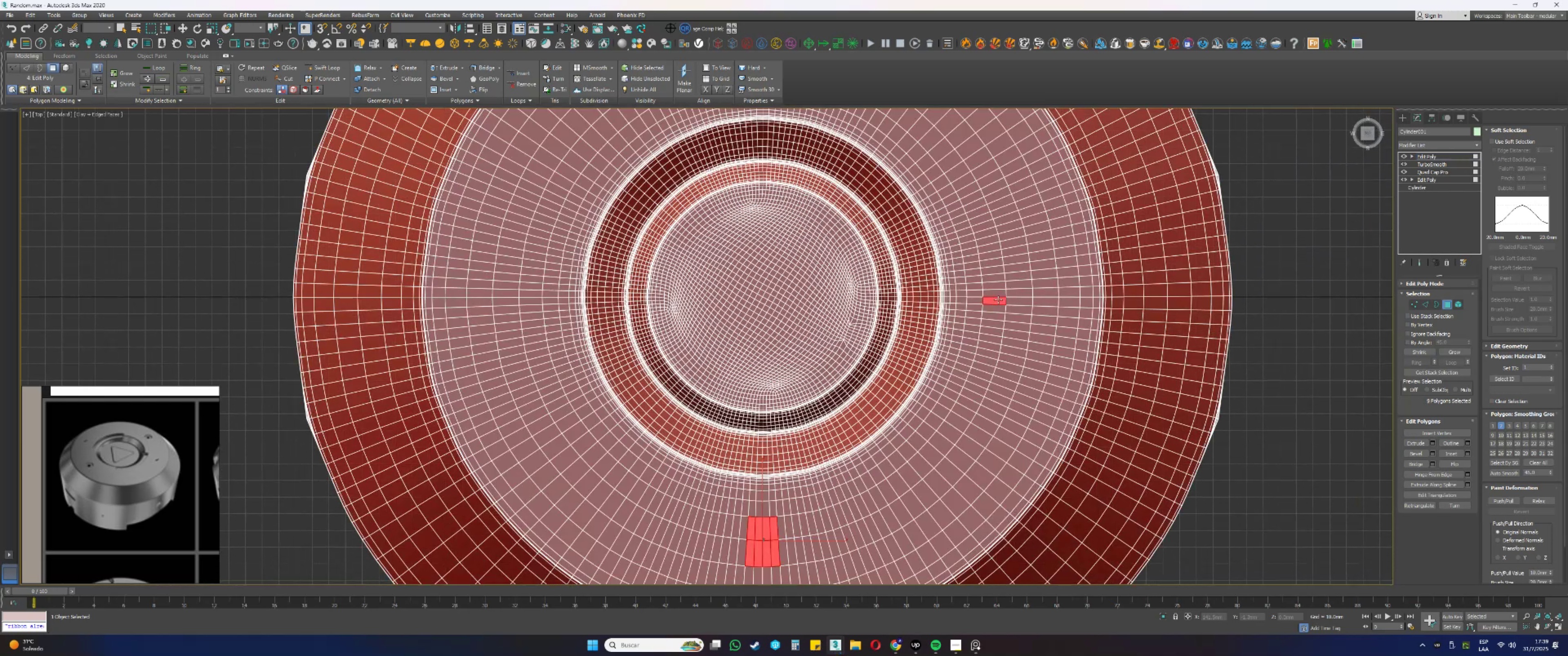 
hold_key(key=ControlLeft, duration=1.51)
left_click([1010, 301])
 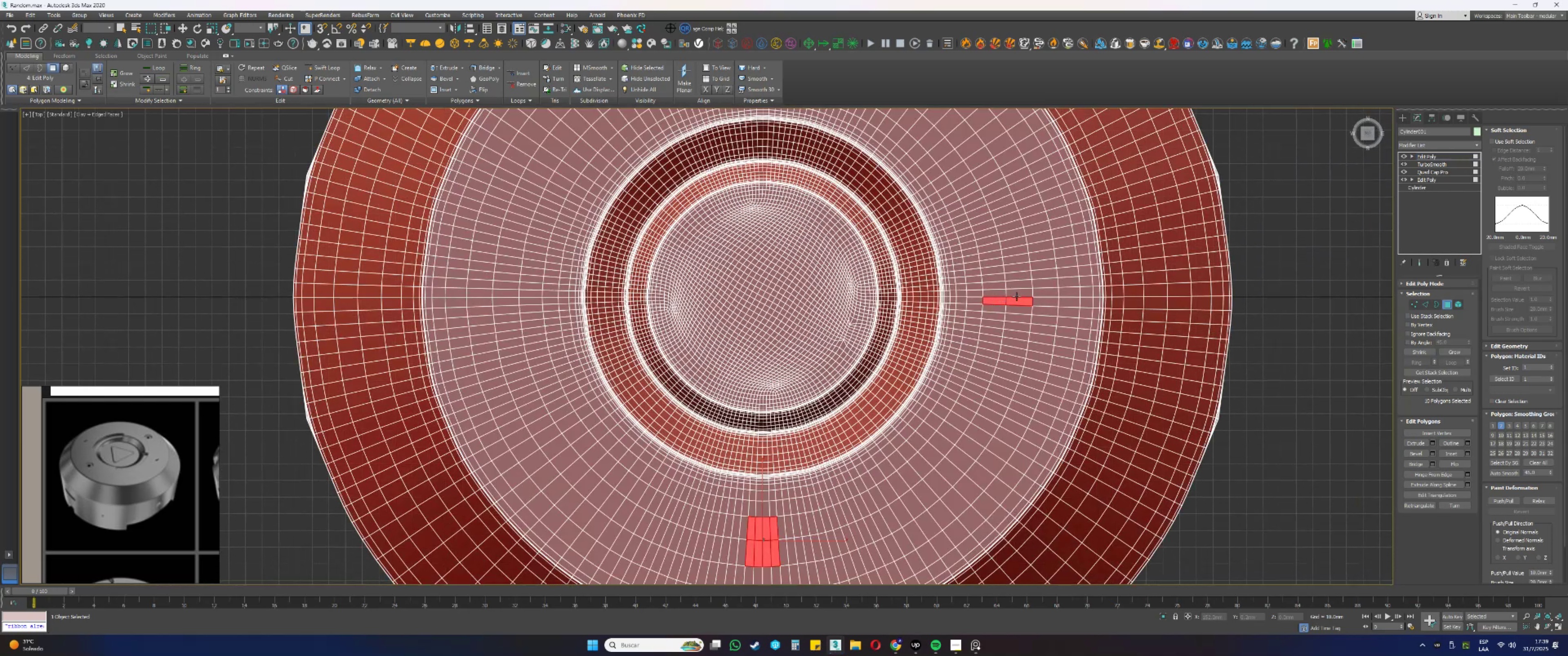 
left_click([1016, 293])
 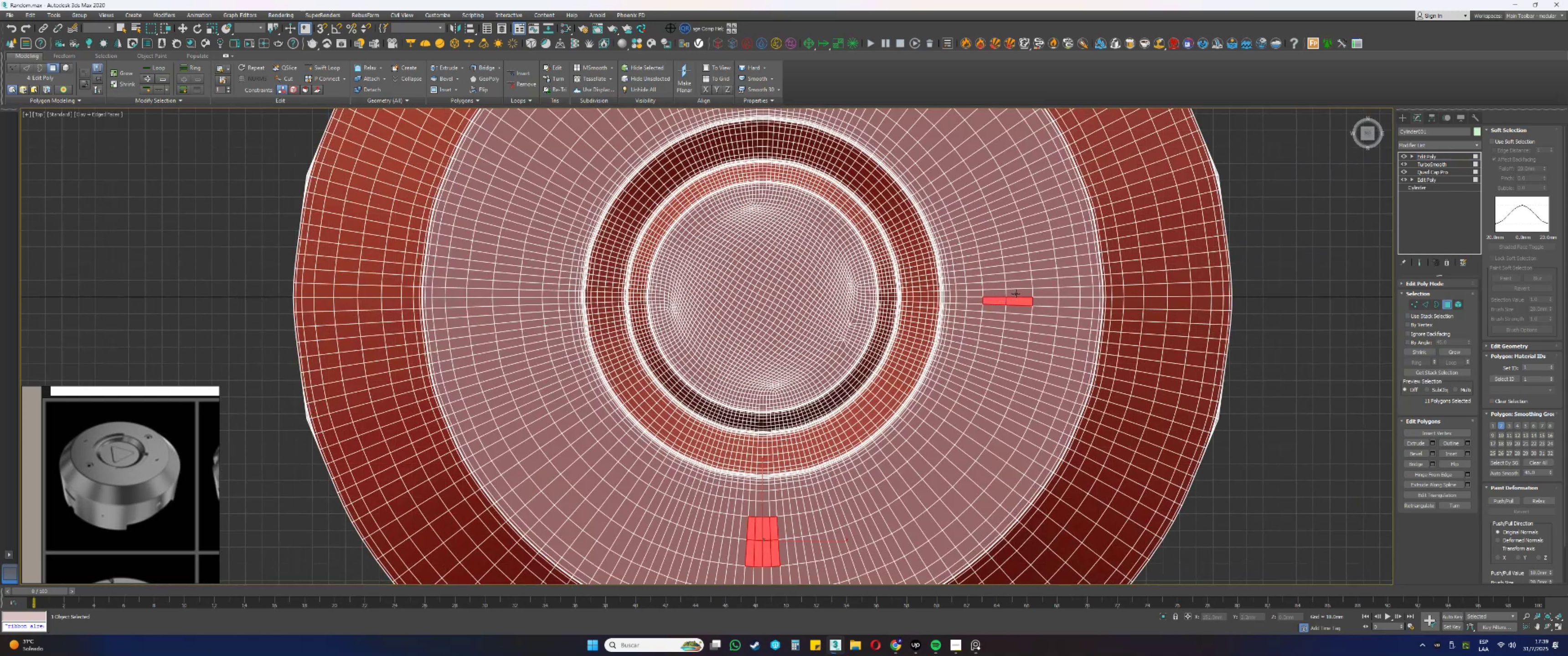 
hold_key(key=ControlLeft, duration=0.41)
double_click([1002, 293])
 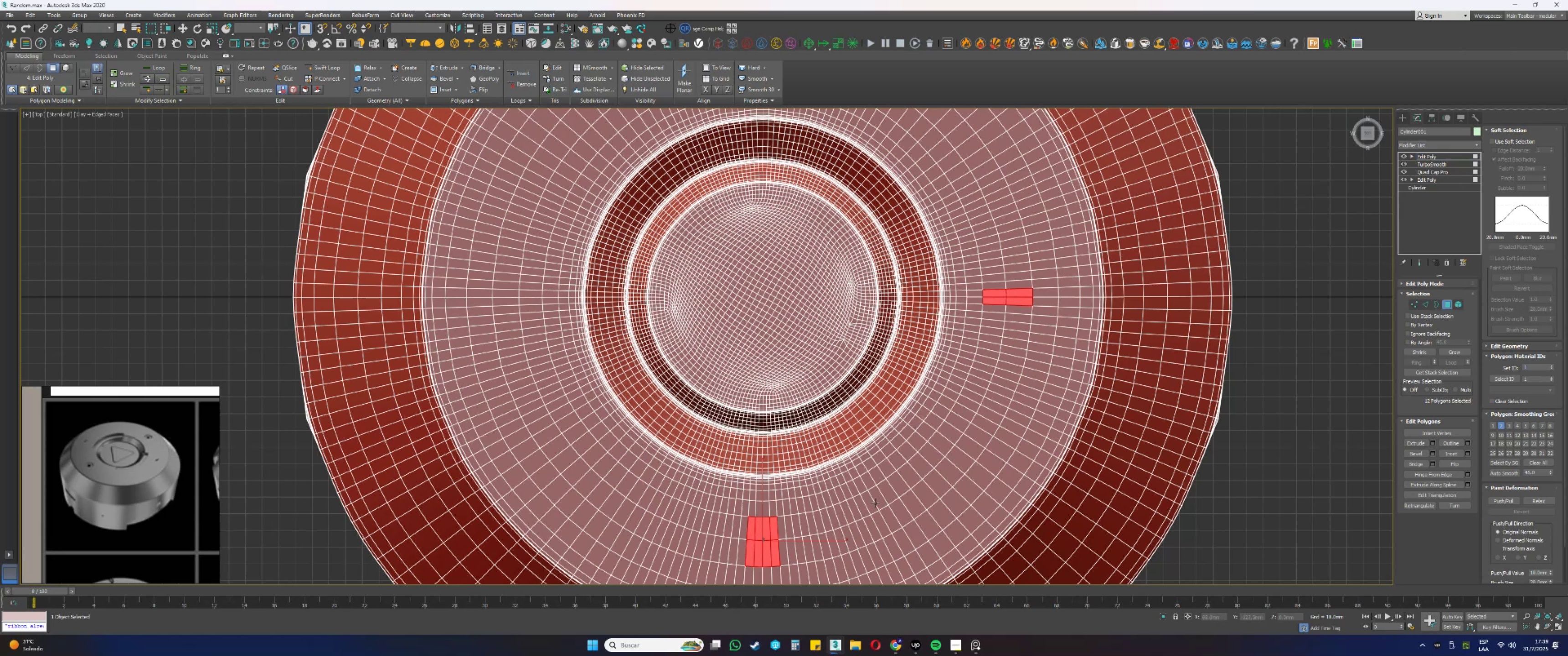 
hold_key(key=ControlLeft, duration=1.53)
left_click([999, 286])
 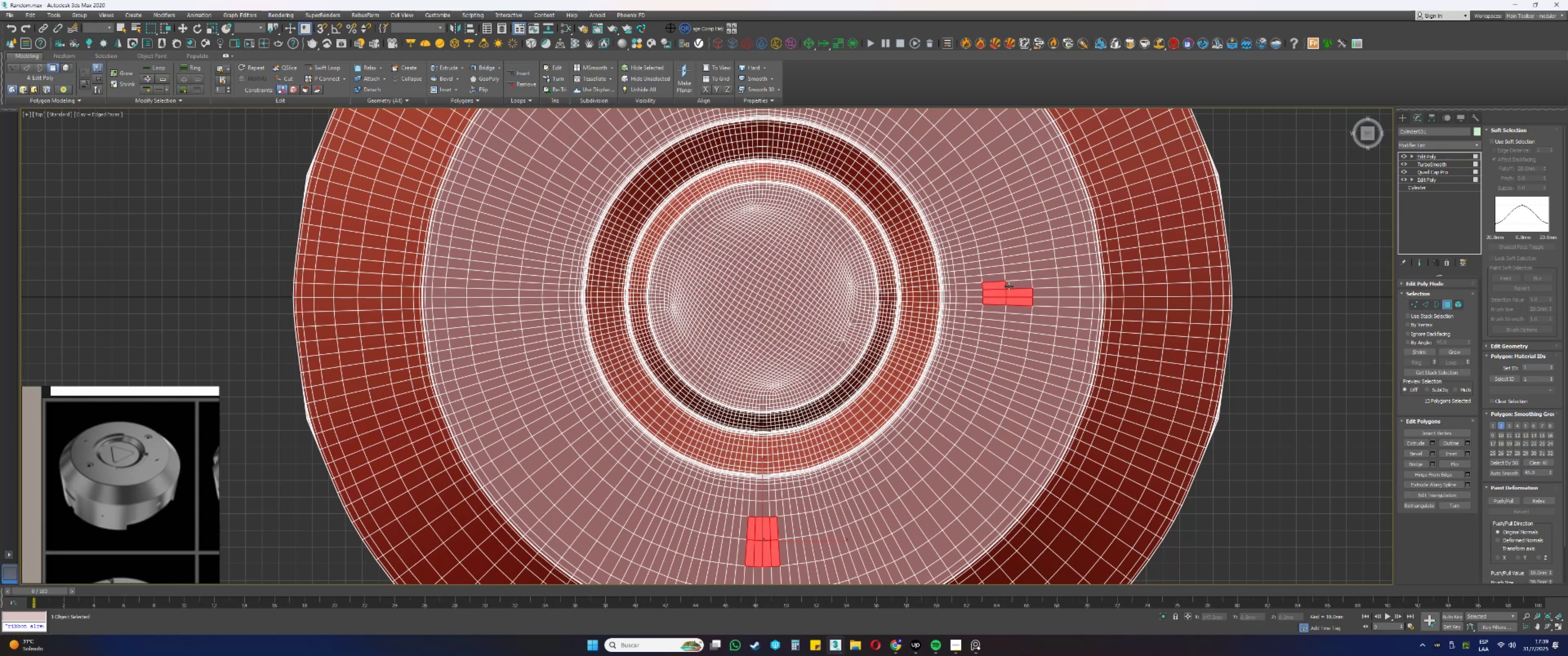 
left_click([1012, 286])
 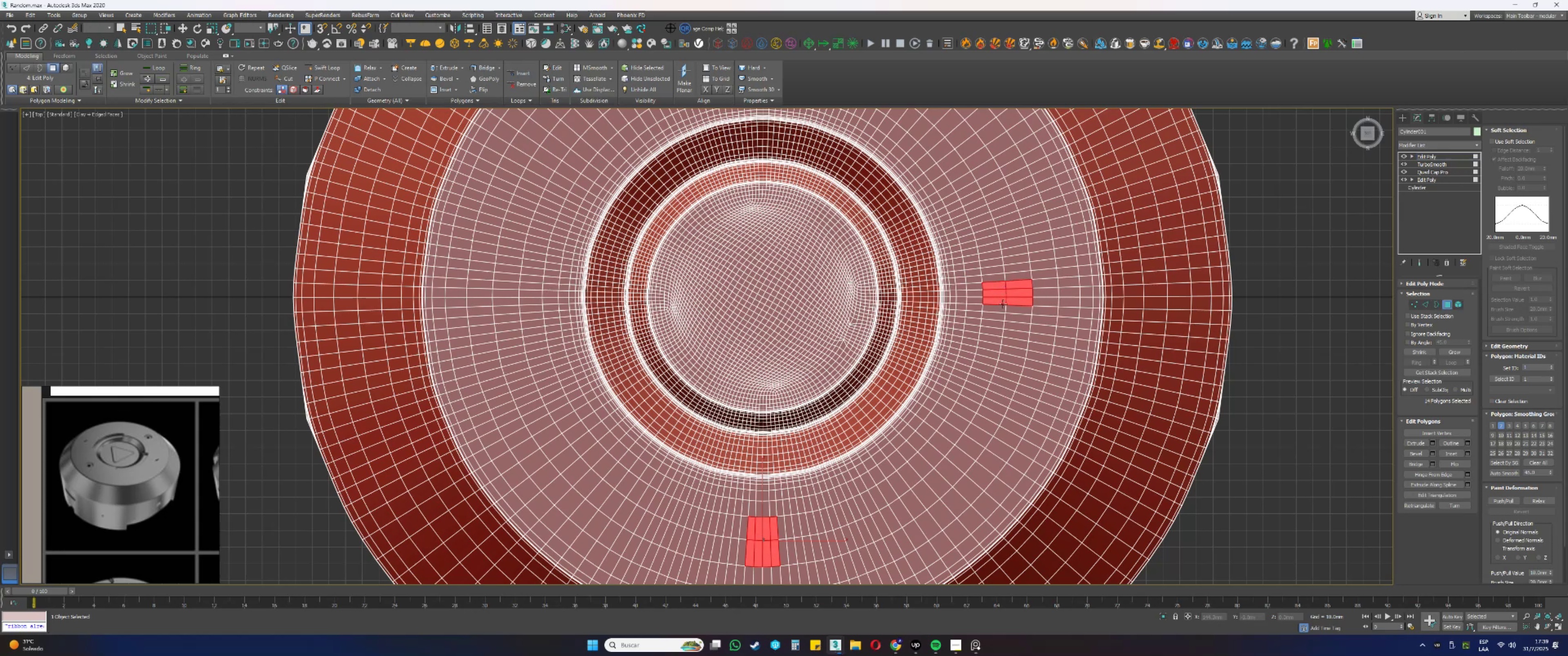 
double_click([1000, 307])
 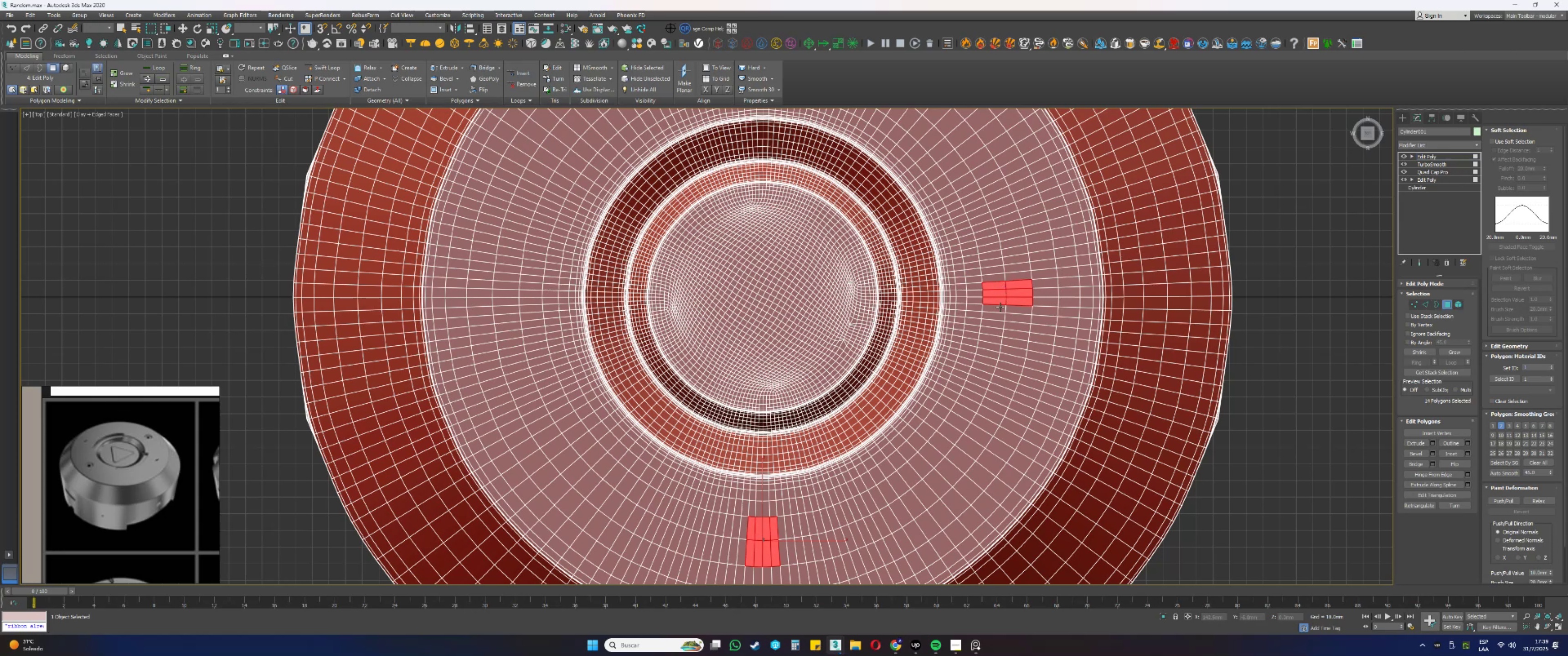 
hold_key(key=ControlLeft, duration=0.67)
triple_click([1012, 309])
 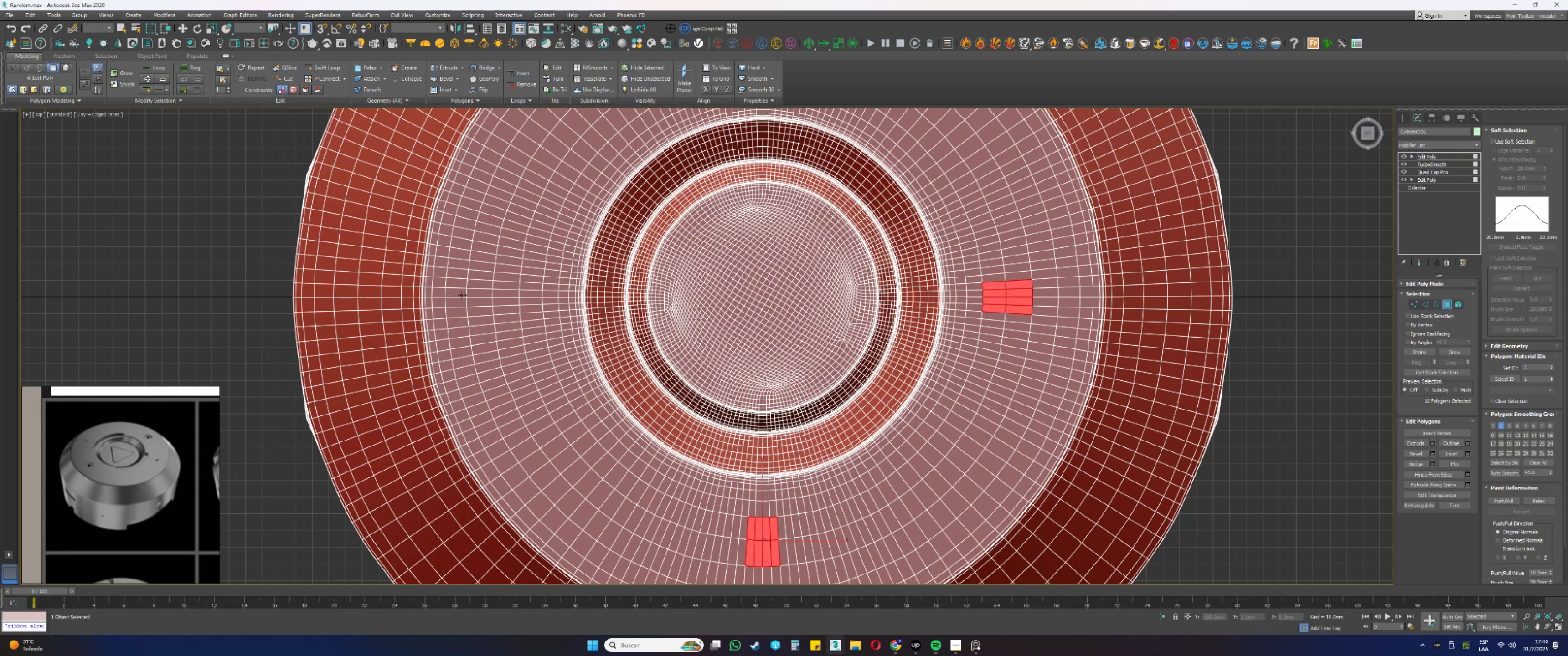 
hold_key(key=ControlLeft, duration=1.5)
left_click([508, 294])
 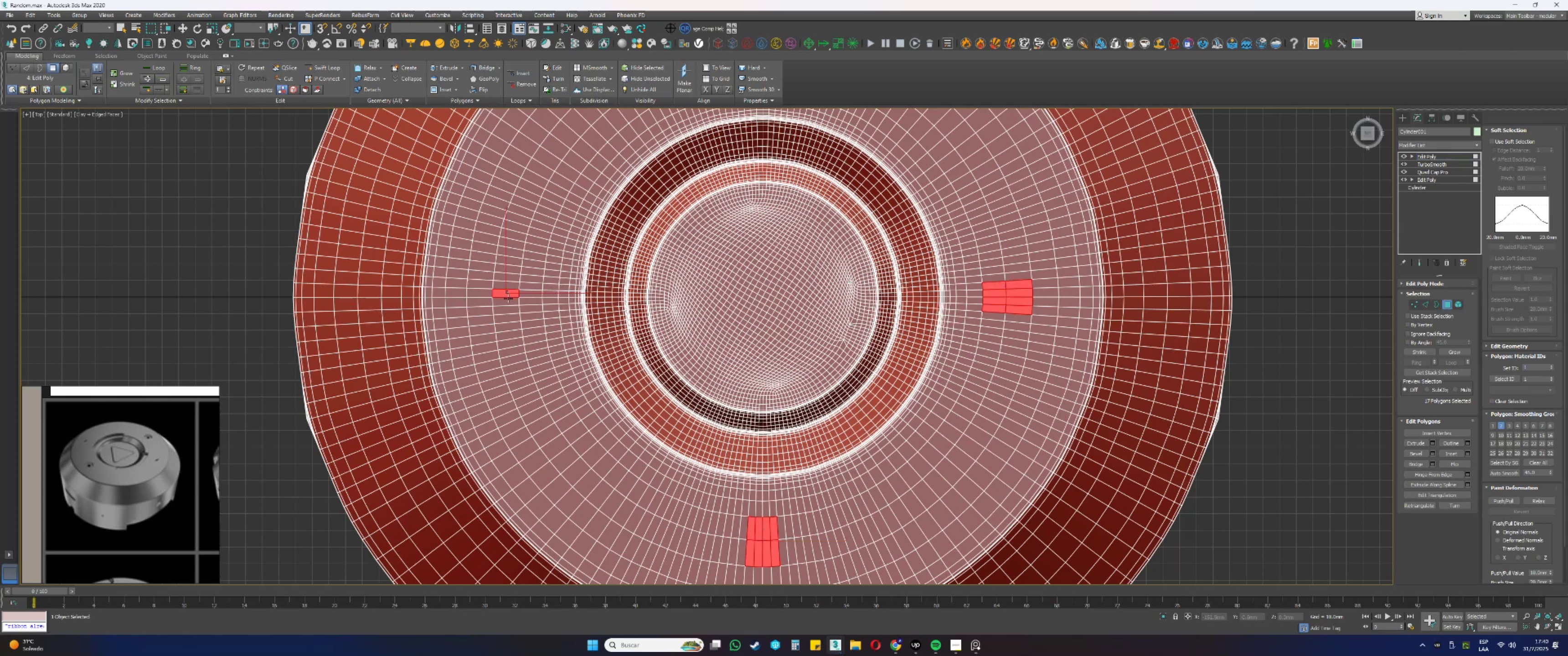 
double_click([508, 302])
 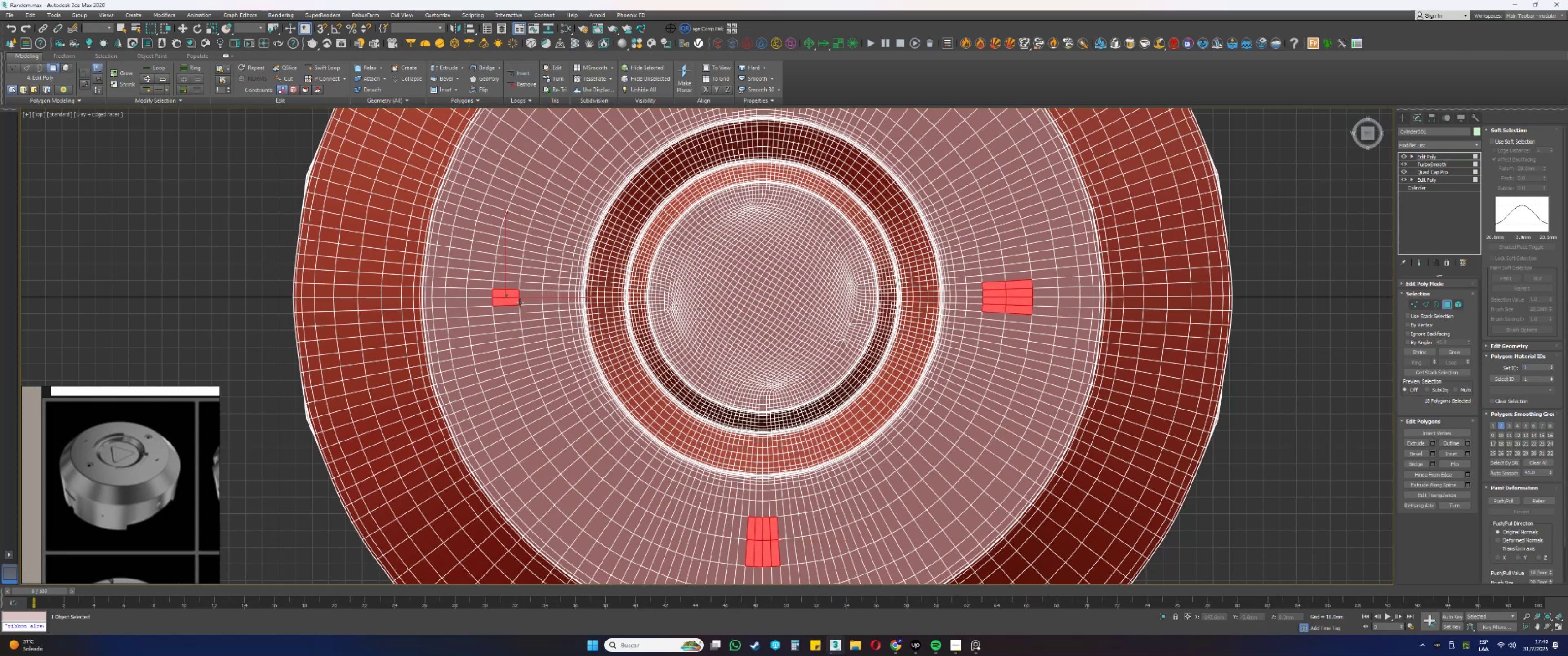 
triple_click([526, 302])
 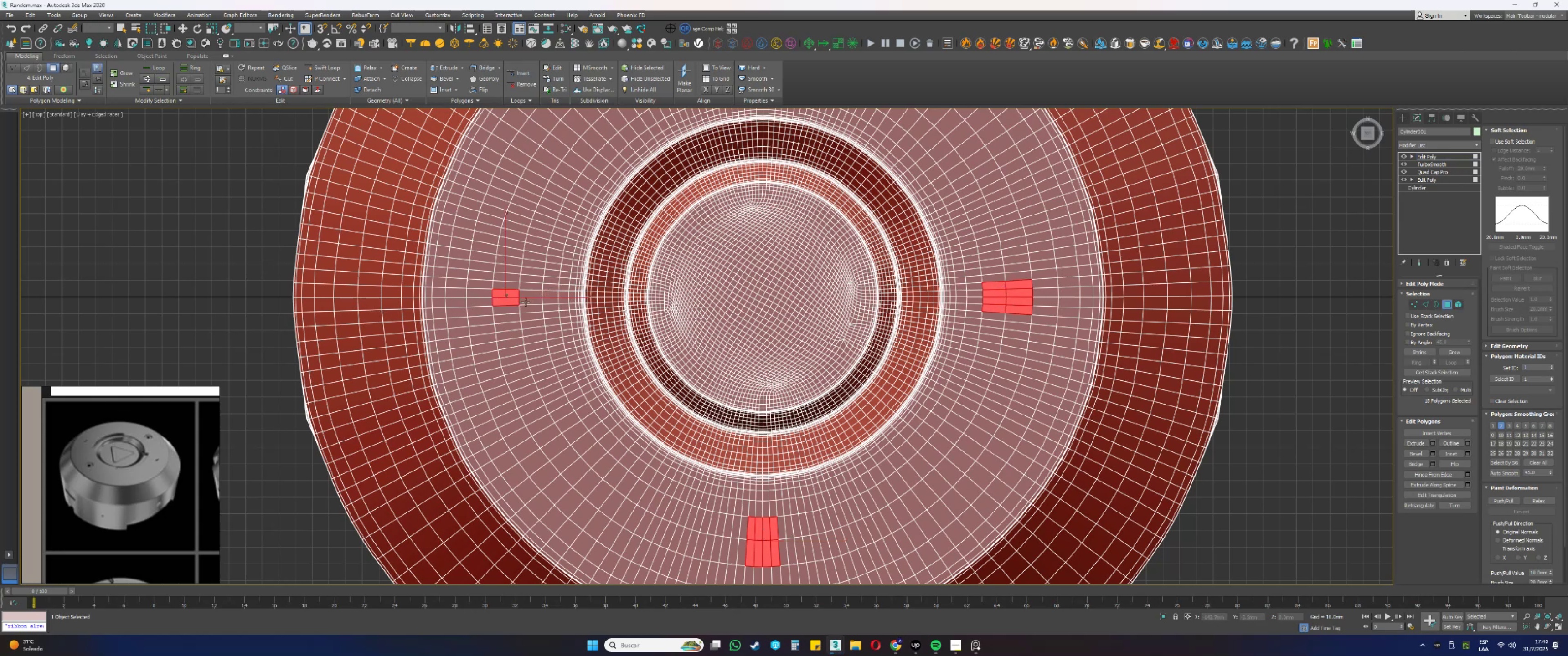 
hold_key(key=ControlLeft, duration=1.51)
 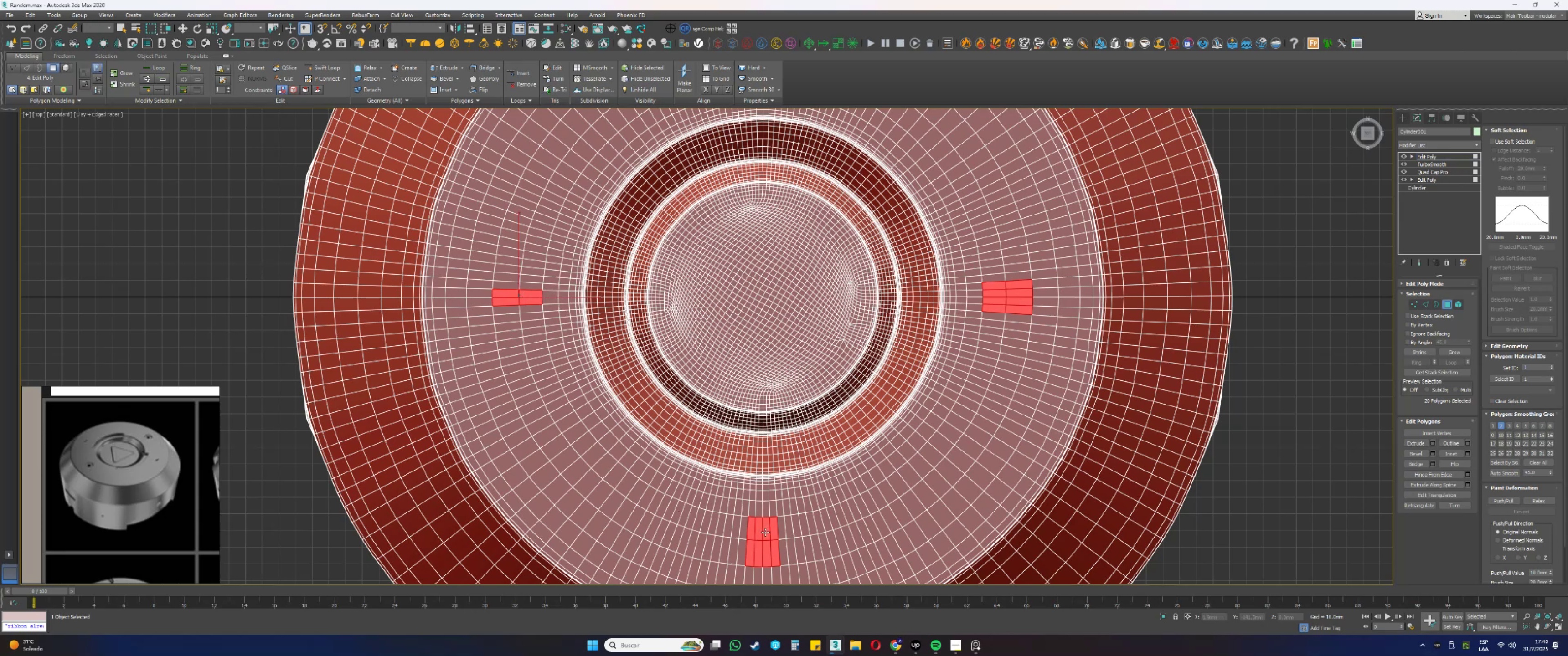 
hold_key(key=ControlLeft, duration=0.45)
 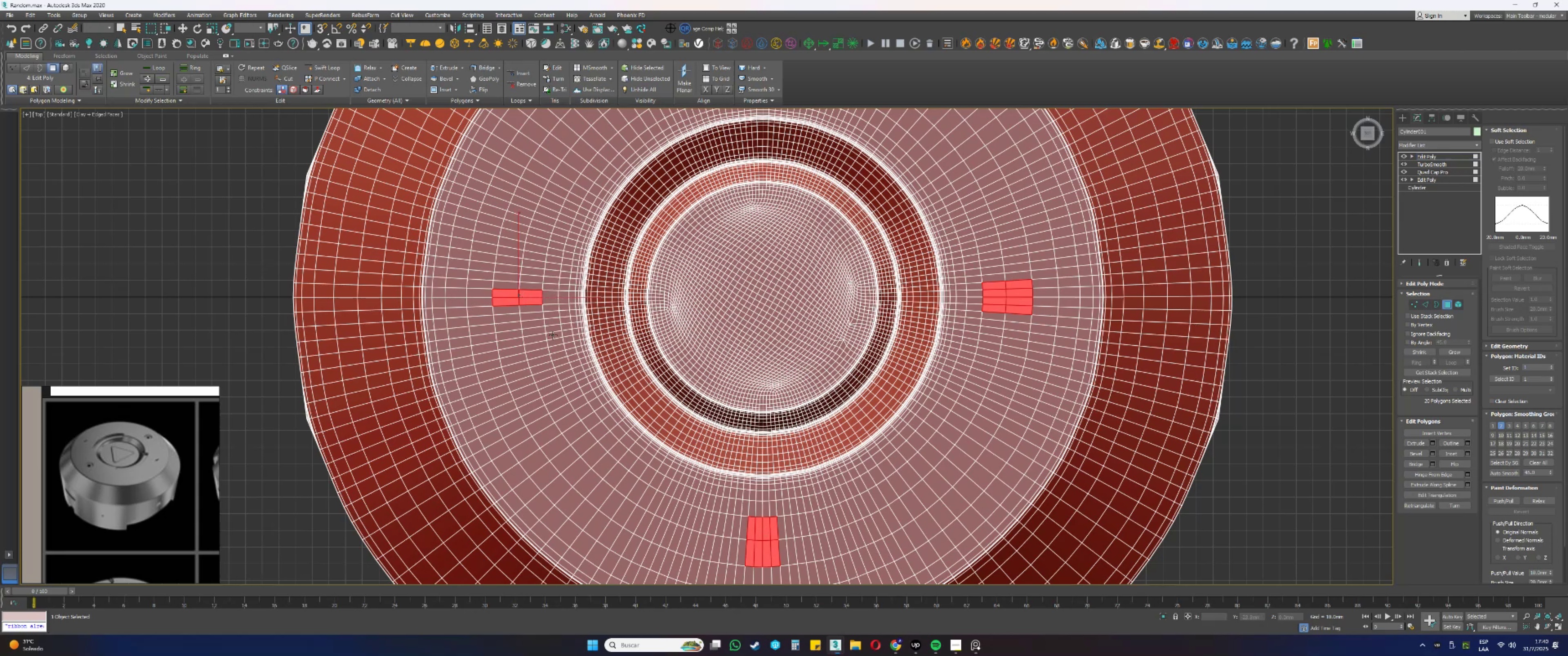 
hold_key(key=ControlLeft, duration=1.54)
left_click([524, 309])
 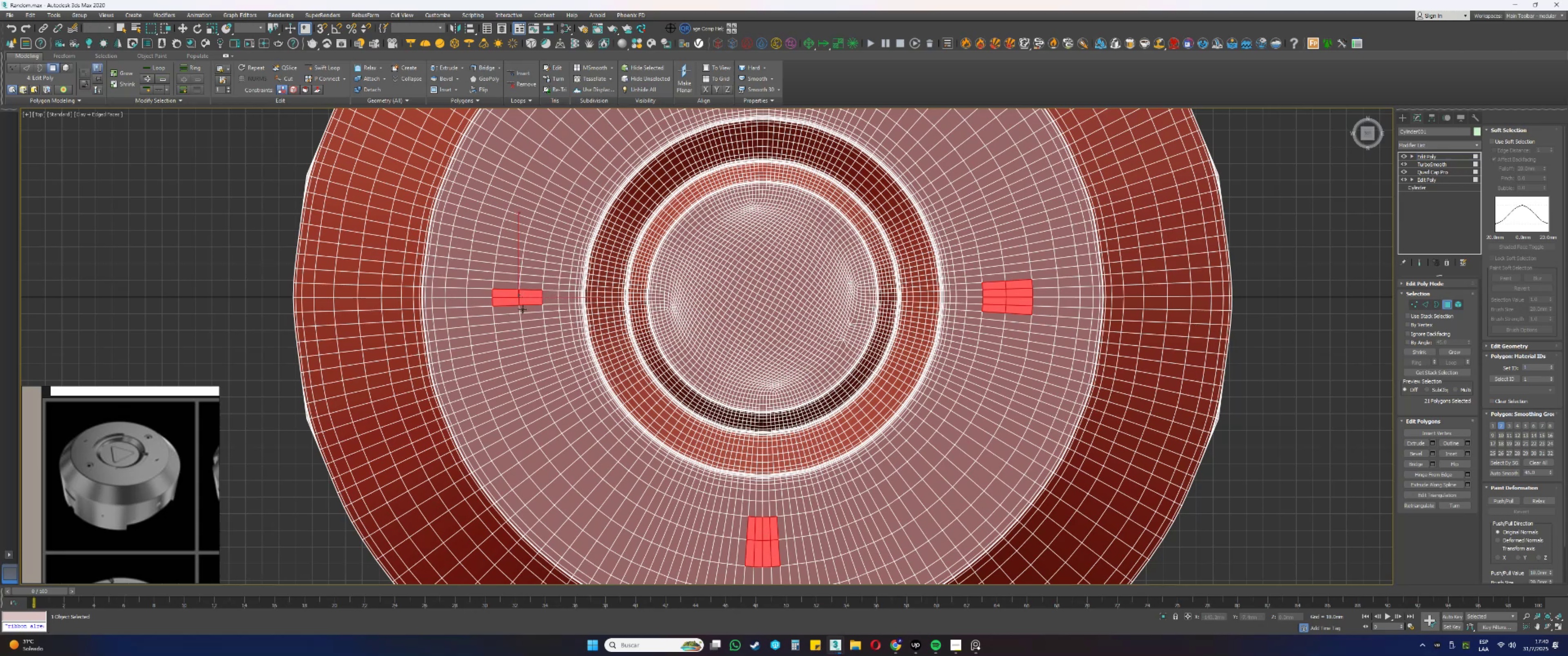 
double_click([513, 309])
 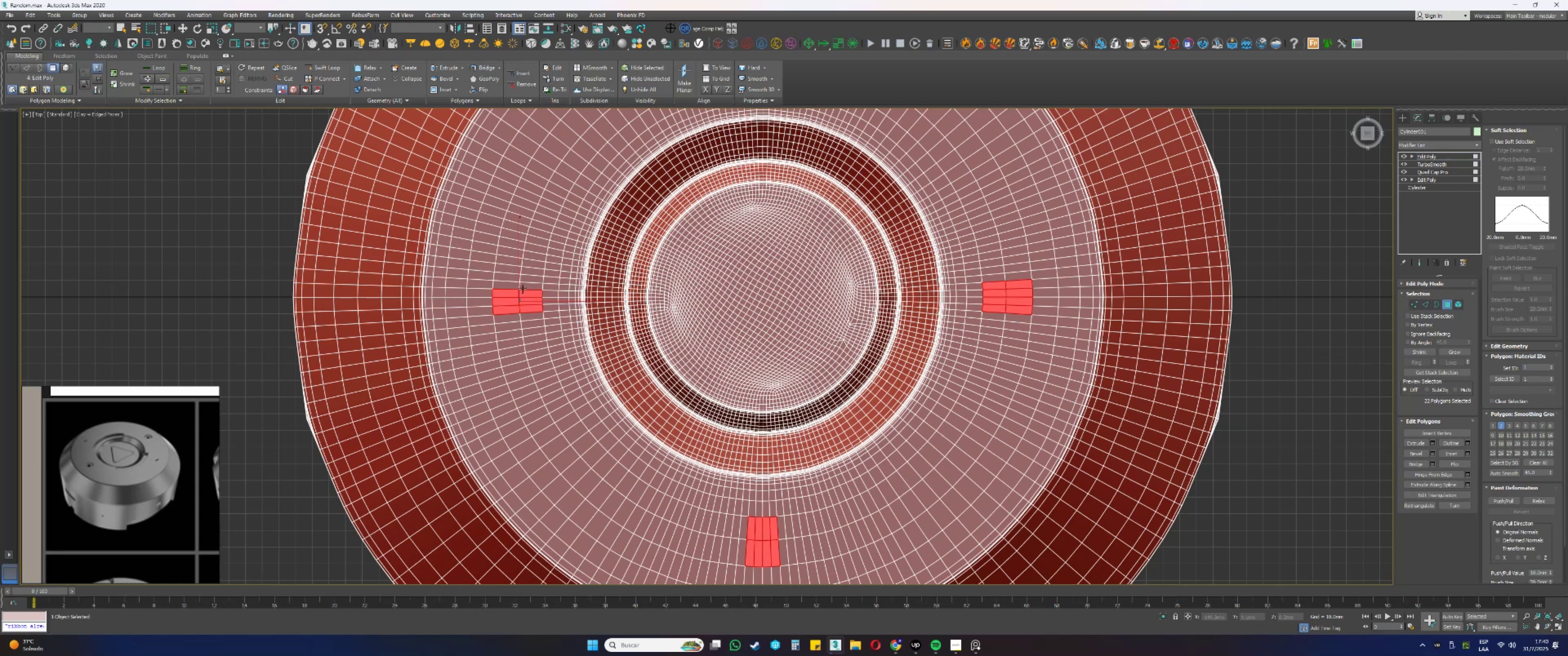 
hold_key(key=ControlLeft, duration=0.42)
left_click([522, 285])
 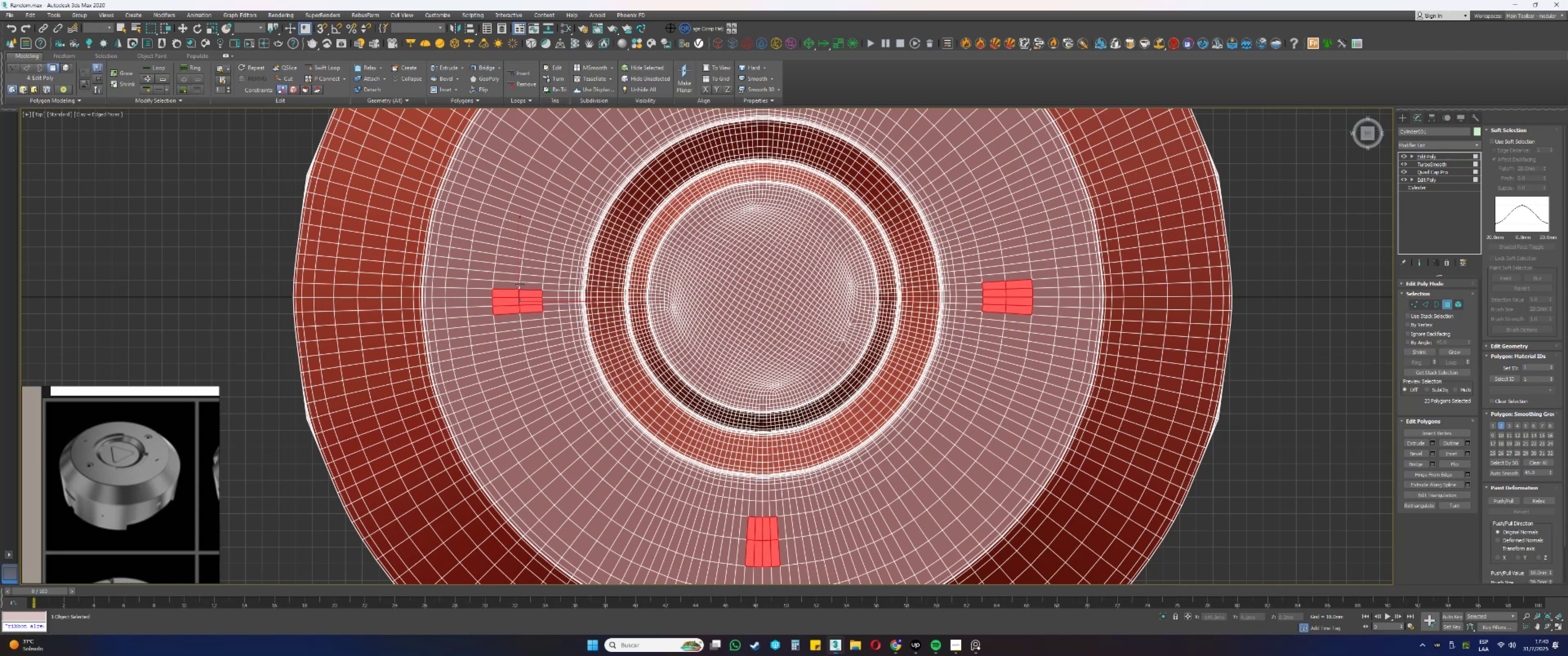 
double_click([513, 283])
 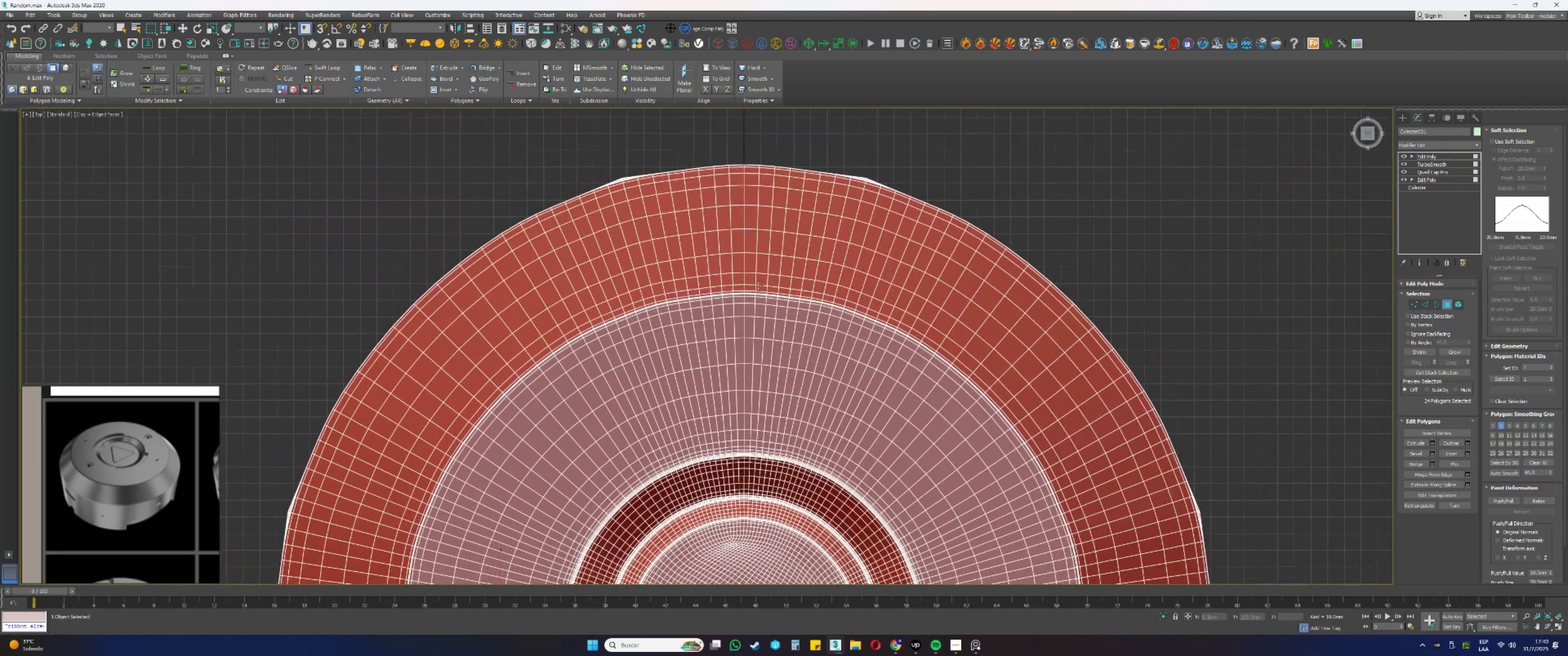 
scroll: coordinate [751, 334], scroll_direction: down, amount: 1.0
 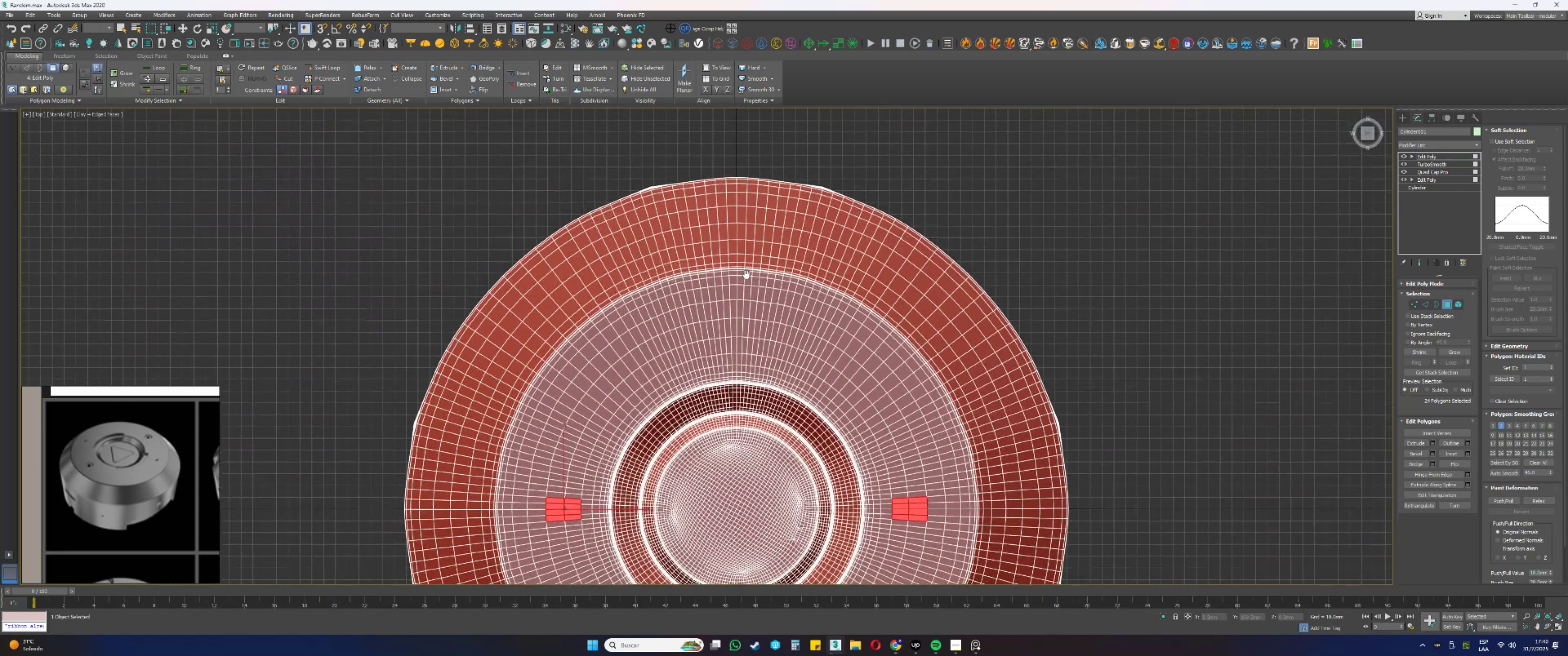 
scroll: coordinate [738, 333], scroll_direction: up, amount: 1.0
 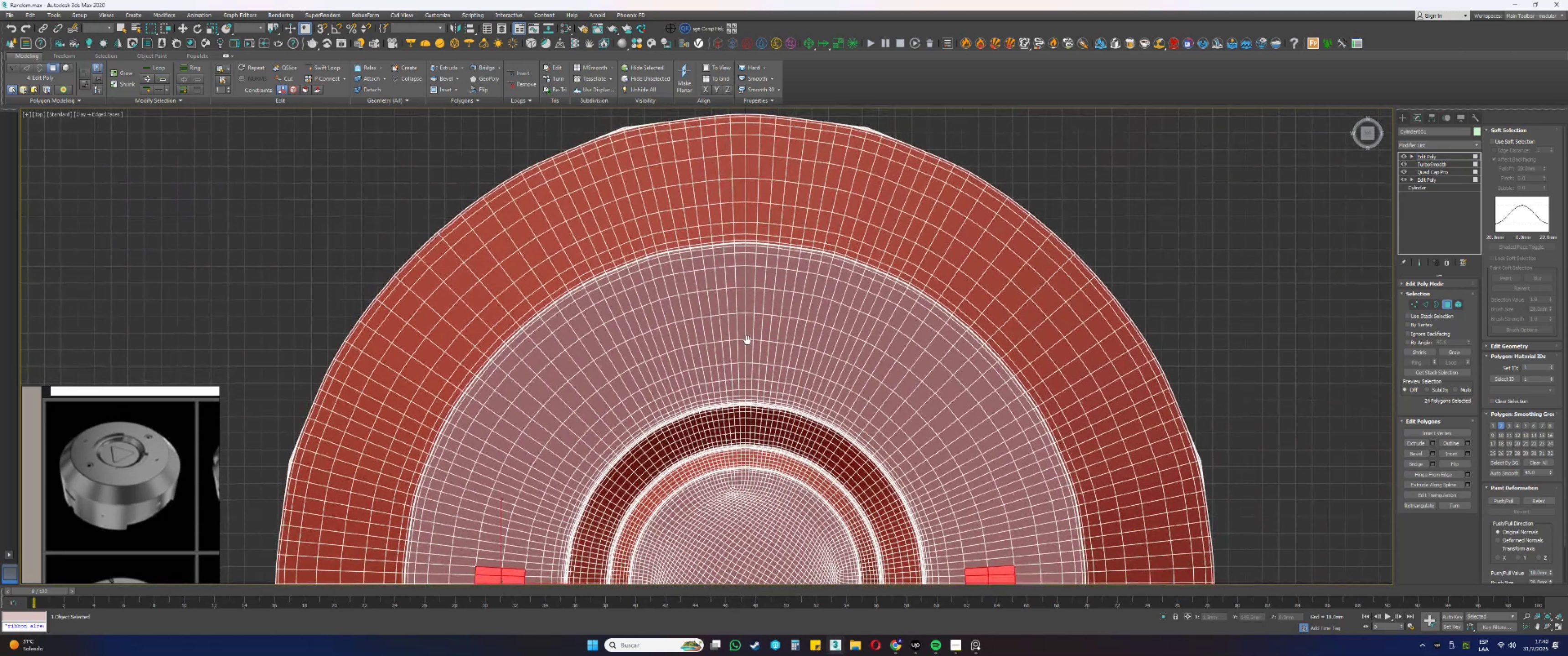 
hold_key(key=MetaLeft, duration=0.73)
 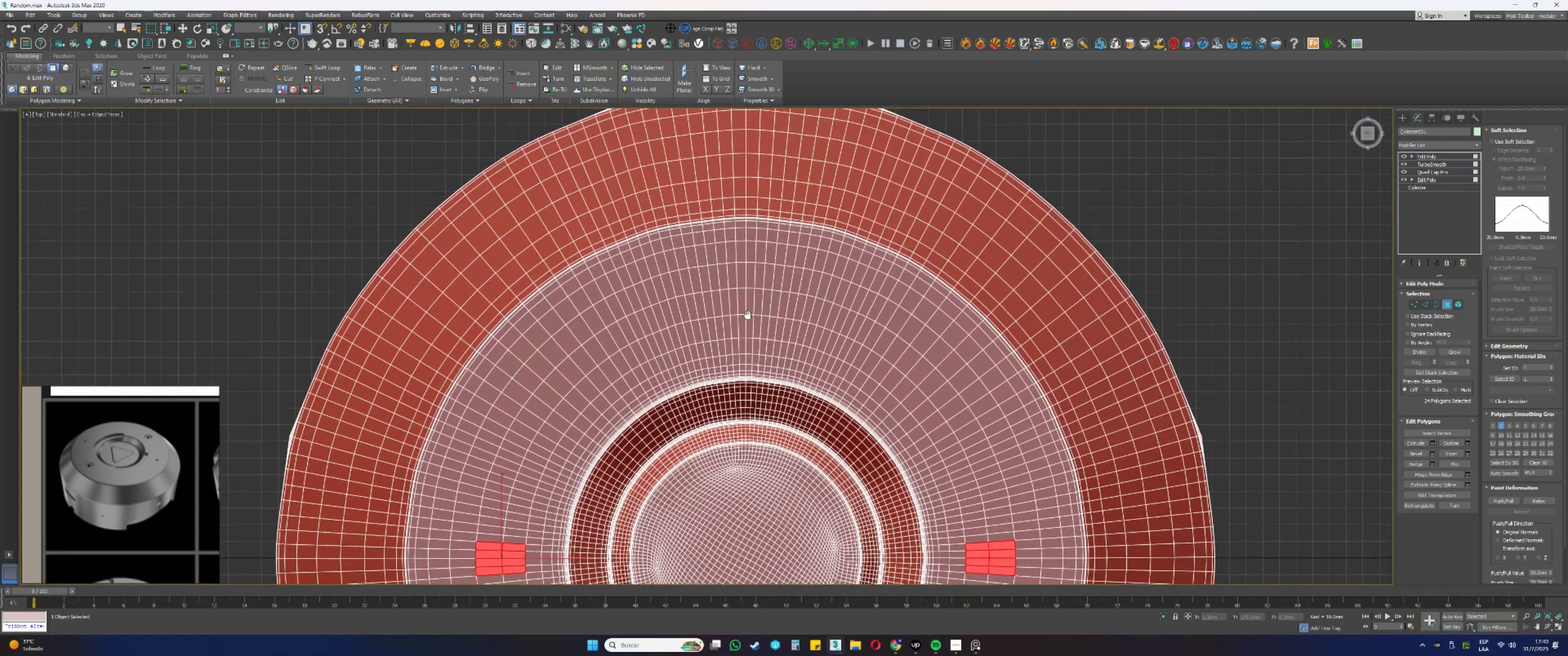 
hold_key(key=Space, duration=0.65)
 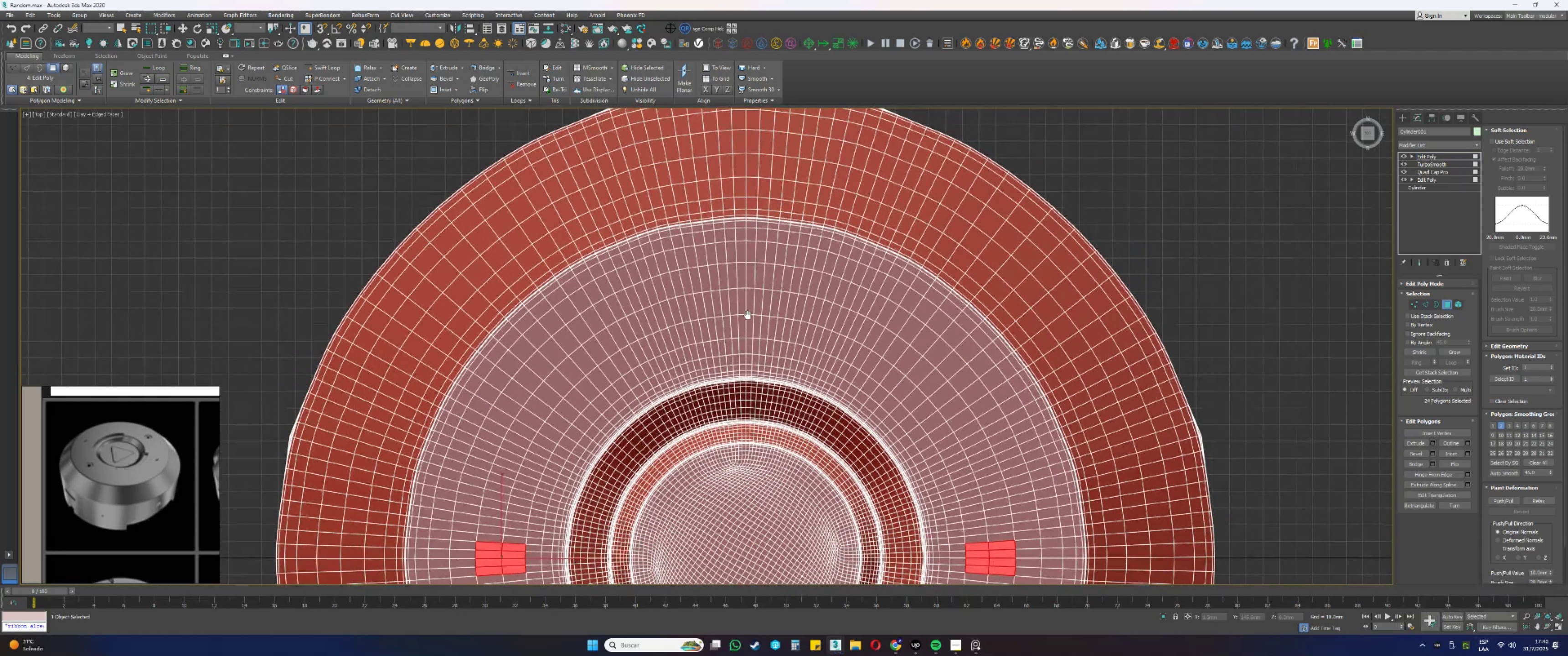 
hold_key(key=AltLeft, duration=0.81)
 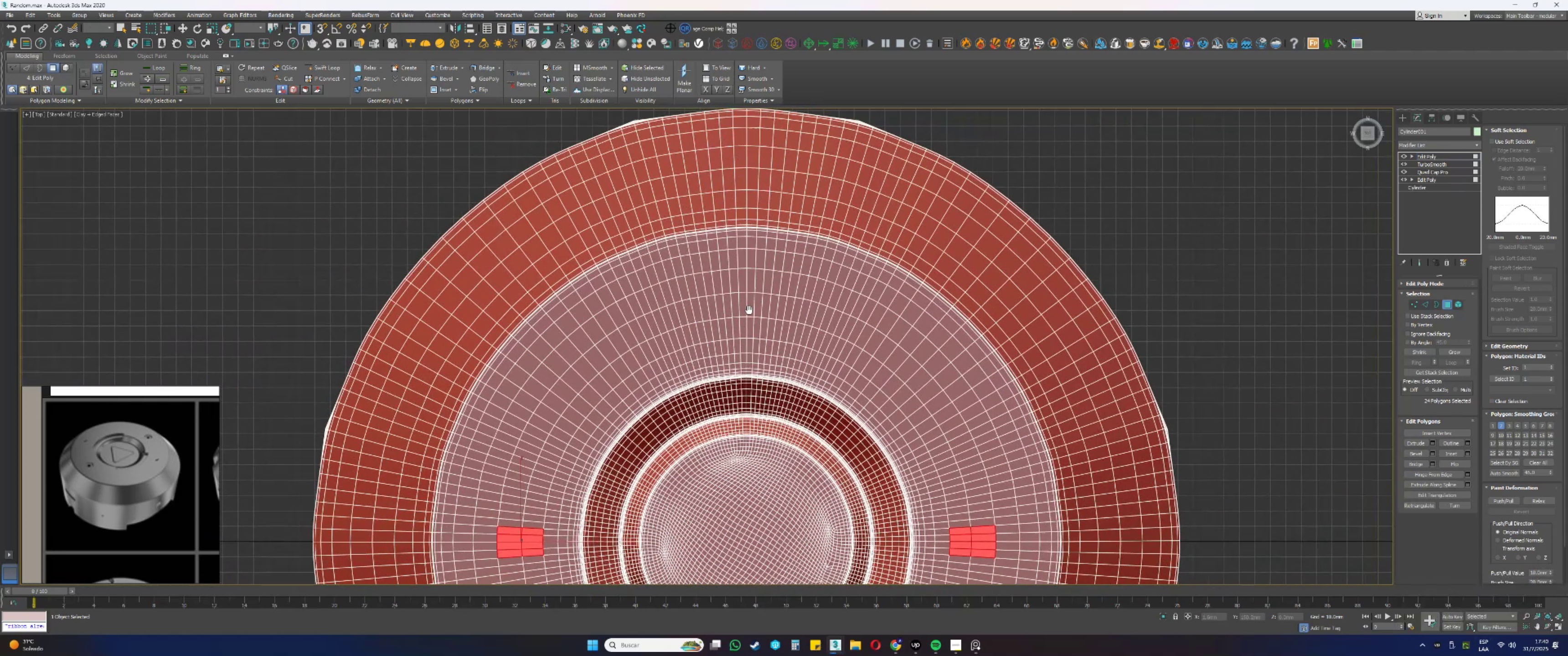 
hold_key(key=ControlLeft, duration=0.84)
 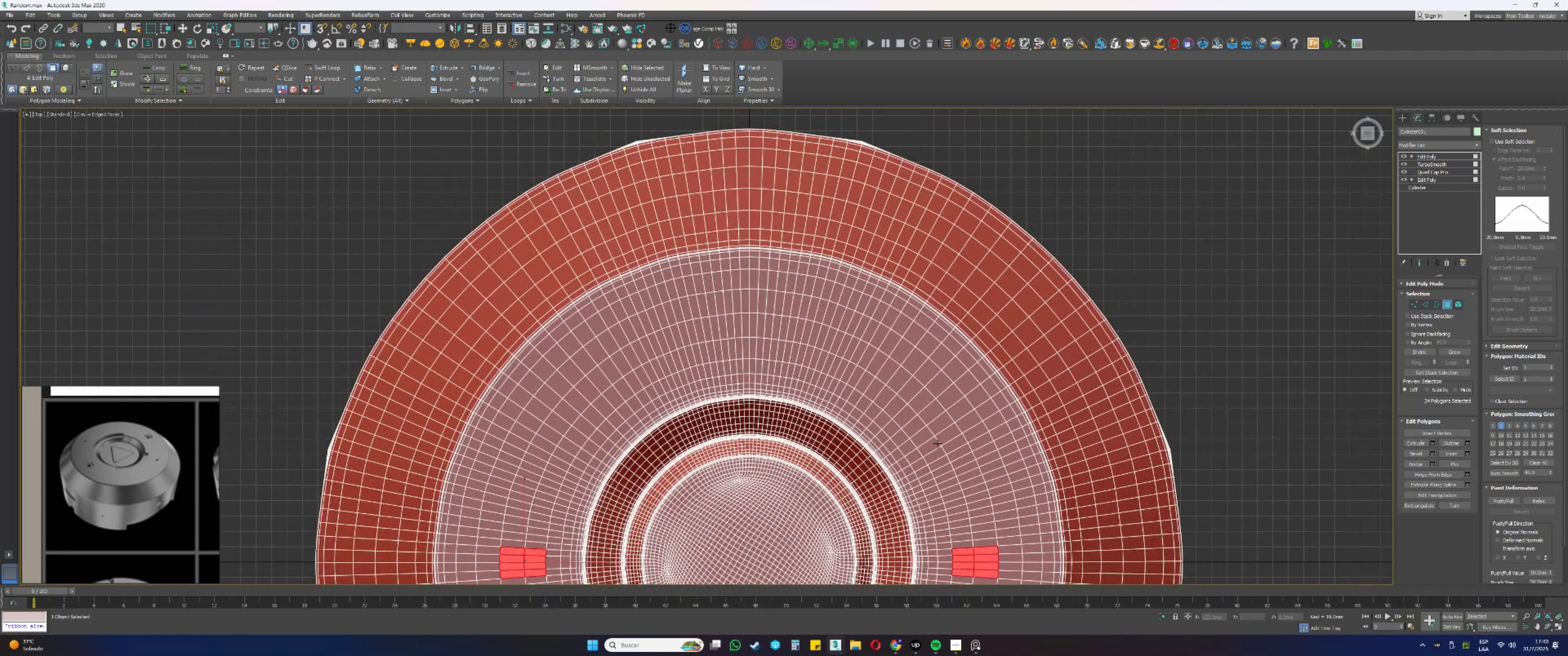 
hold_key(key=ControlLeft, duration=1.53)
 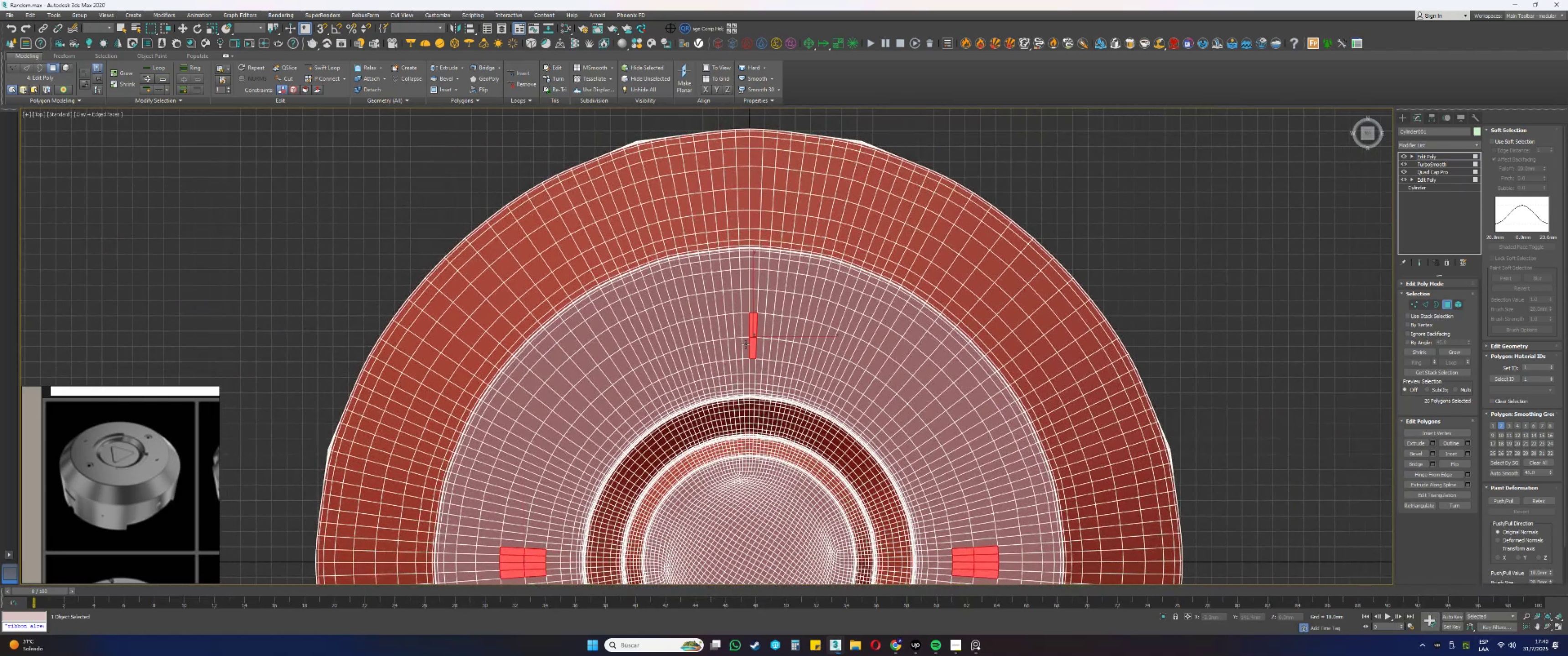 
hold_key(key=ControlLeft, duration=1.52)
double_click([753, 345])
 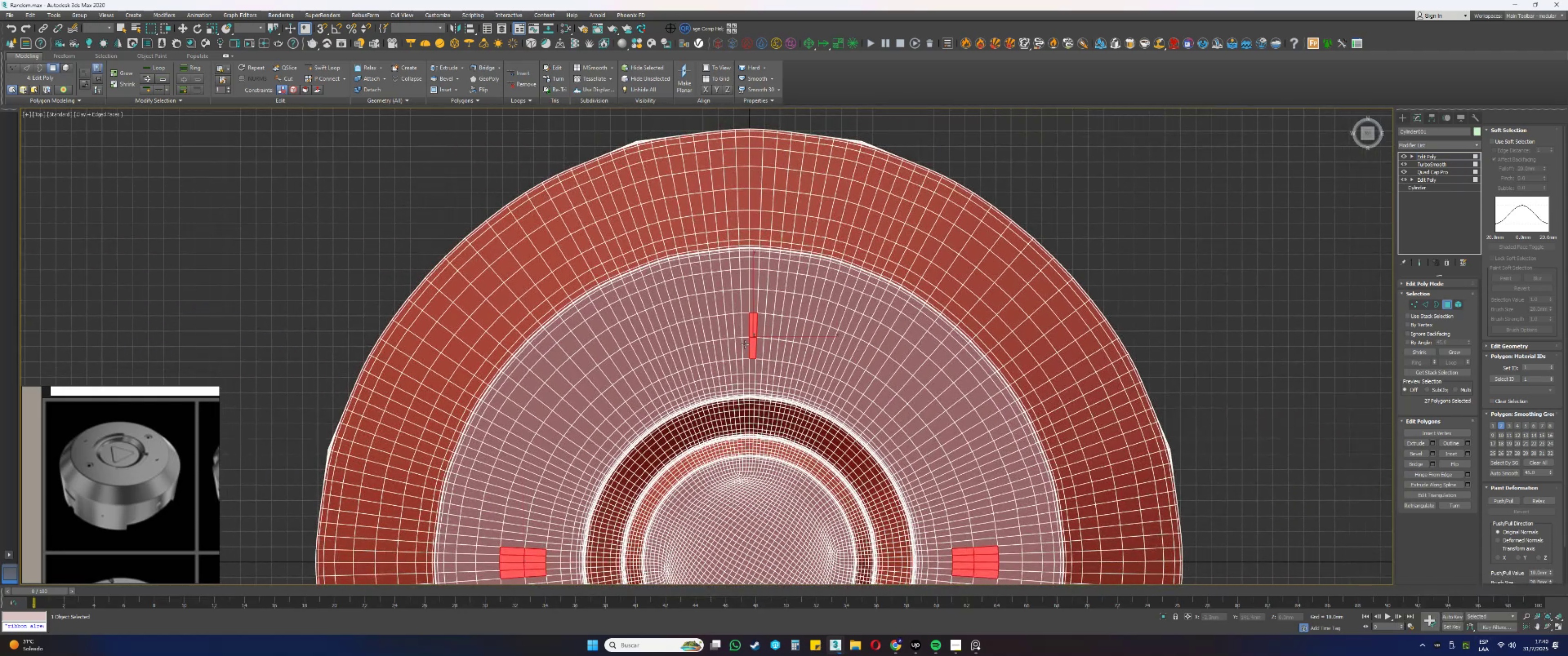 
triple_click([745, 332])
 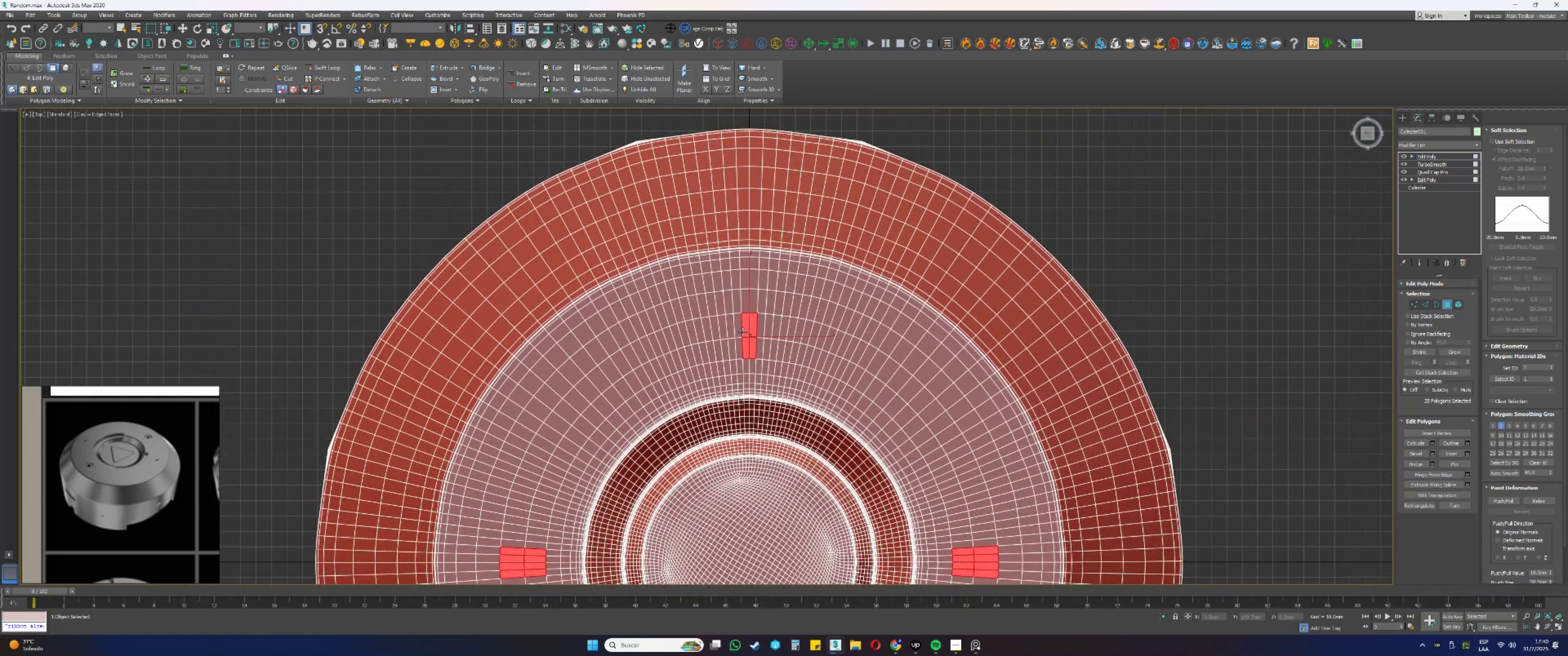 
triple_click([736, 332])
 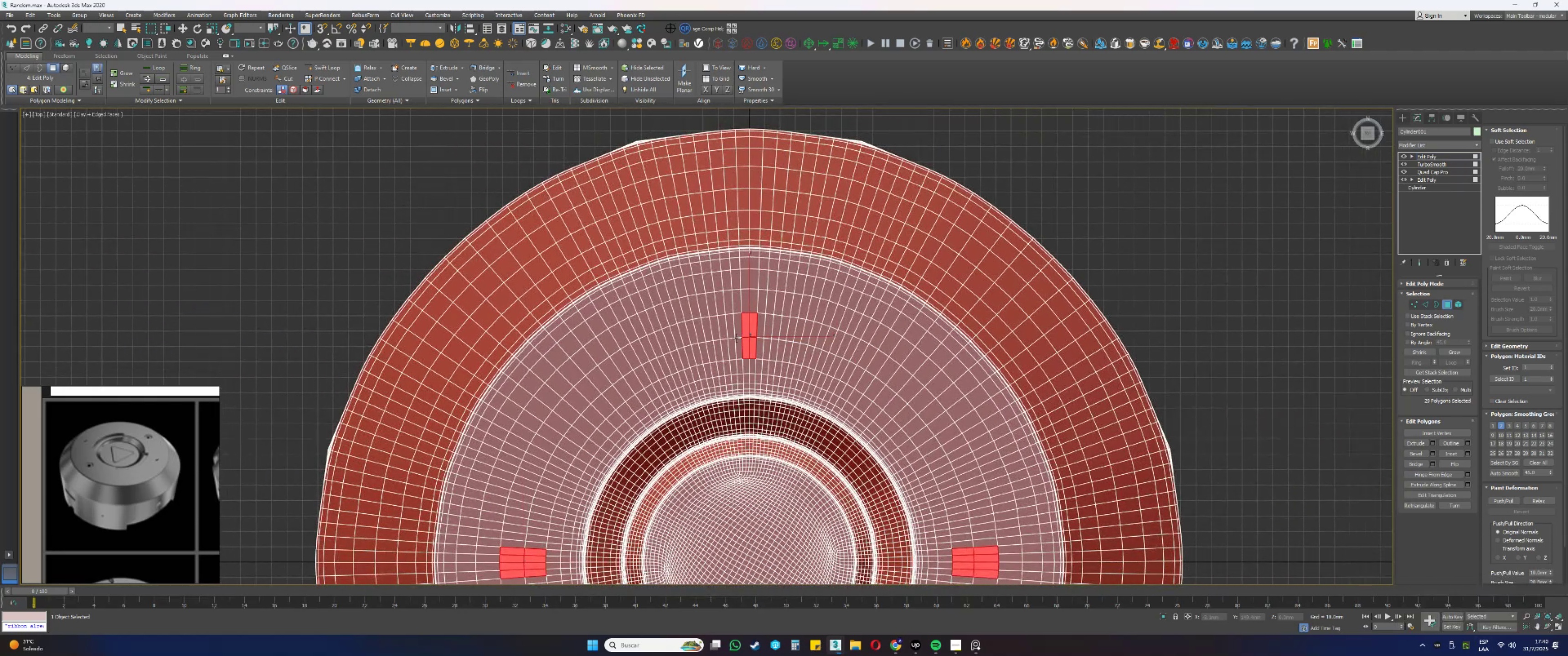 
triple_click([739, 347])
 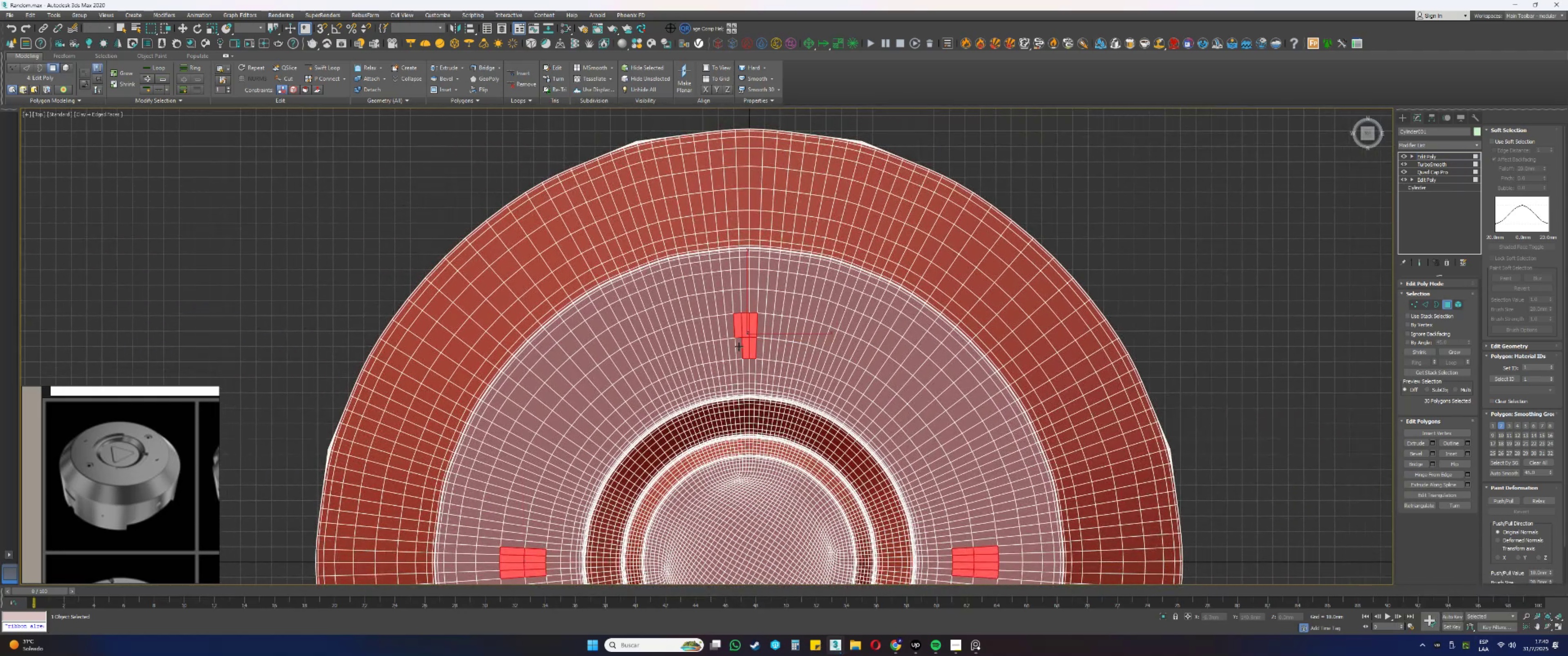 
hold_key(key=ControlLeft, duration=0.82)
left_click([759, 343])
 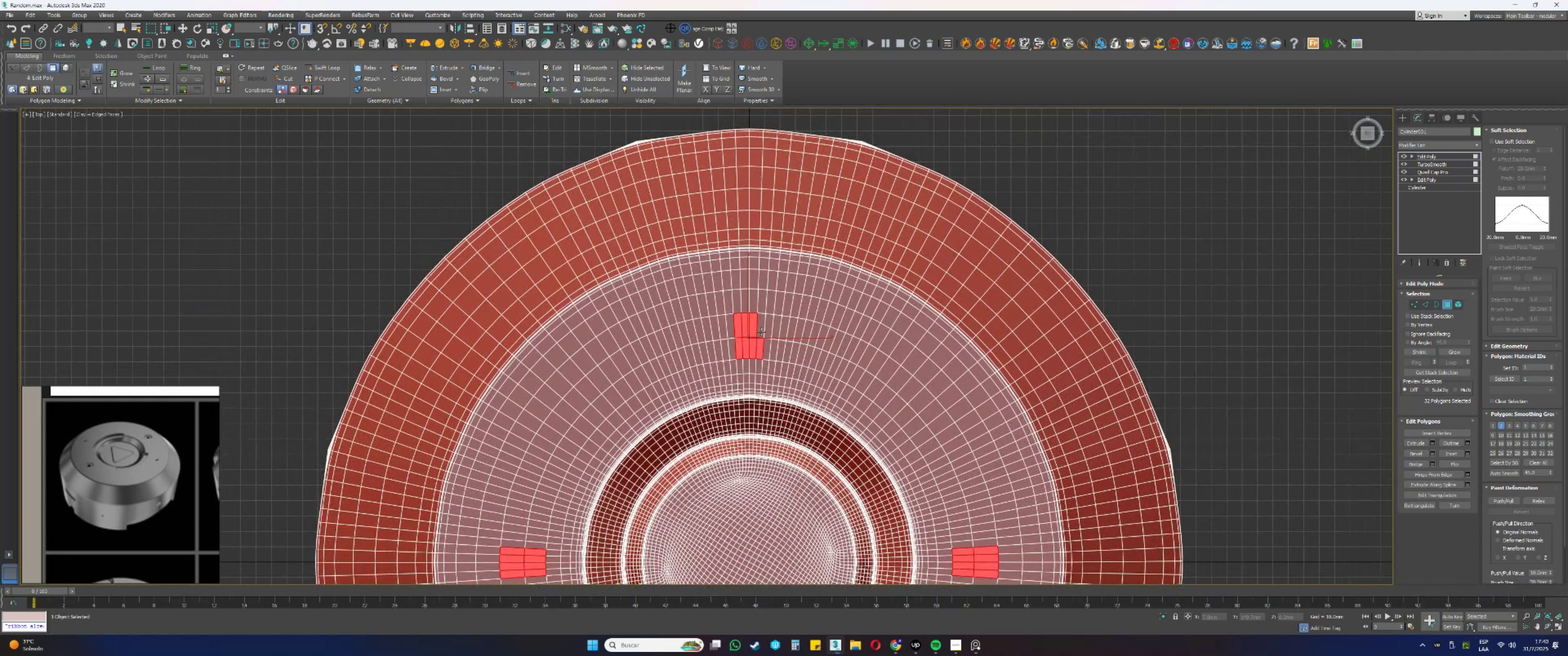 
scroll: coordinate [764, 328], scroll_direction: down, amount: 3.0
 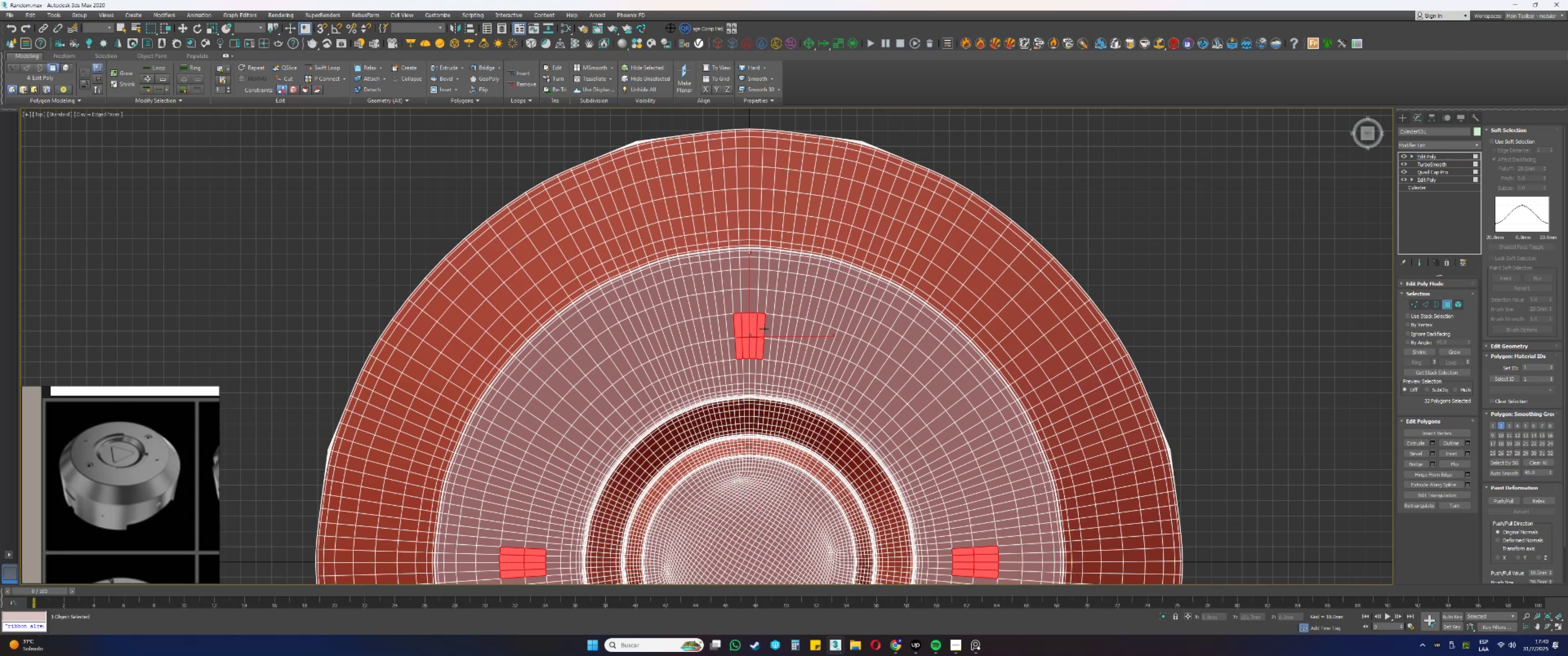 
key(Alt+AltLeft)
 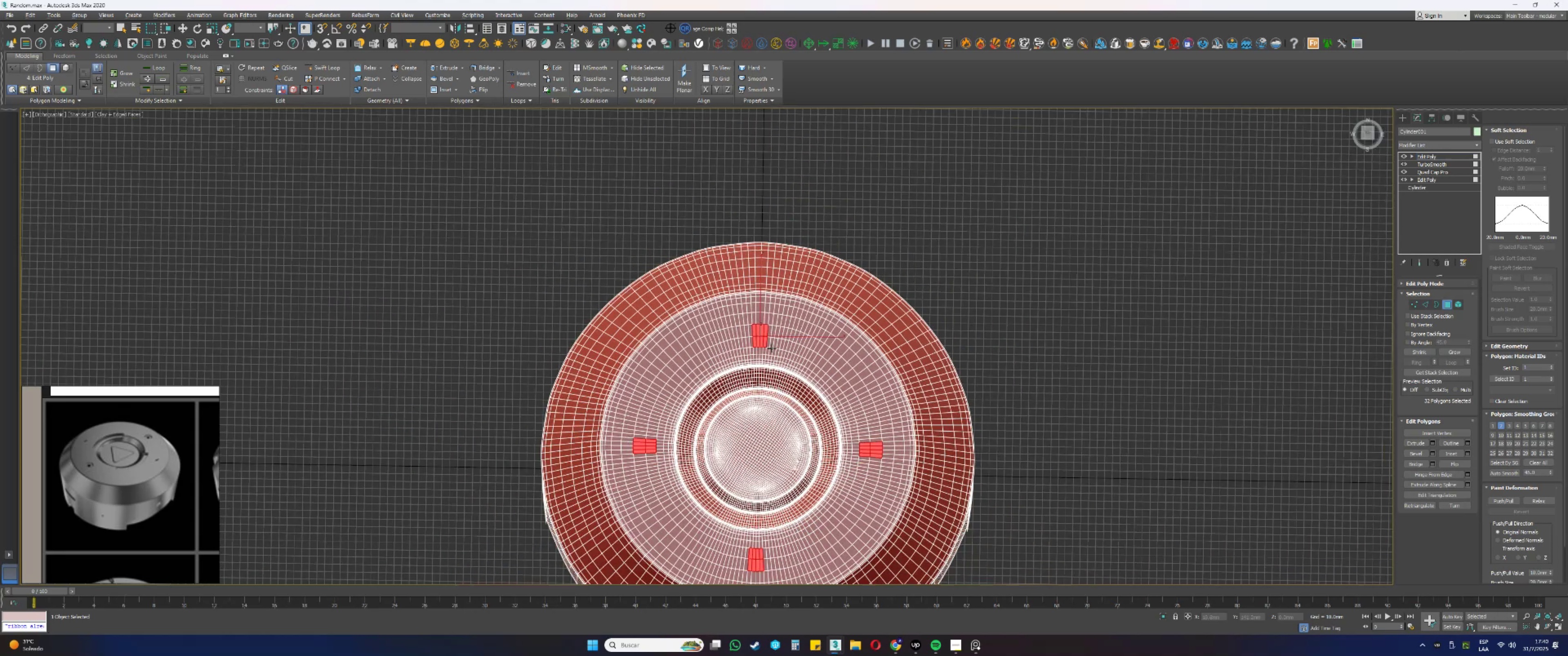 
key(F3)
 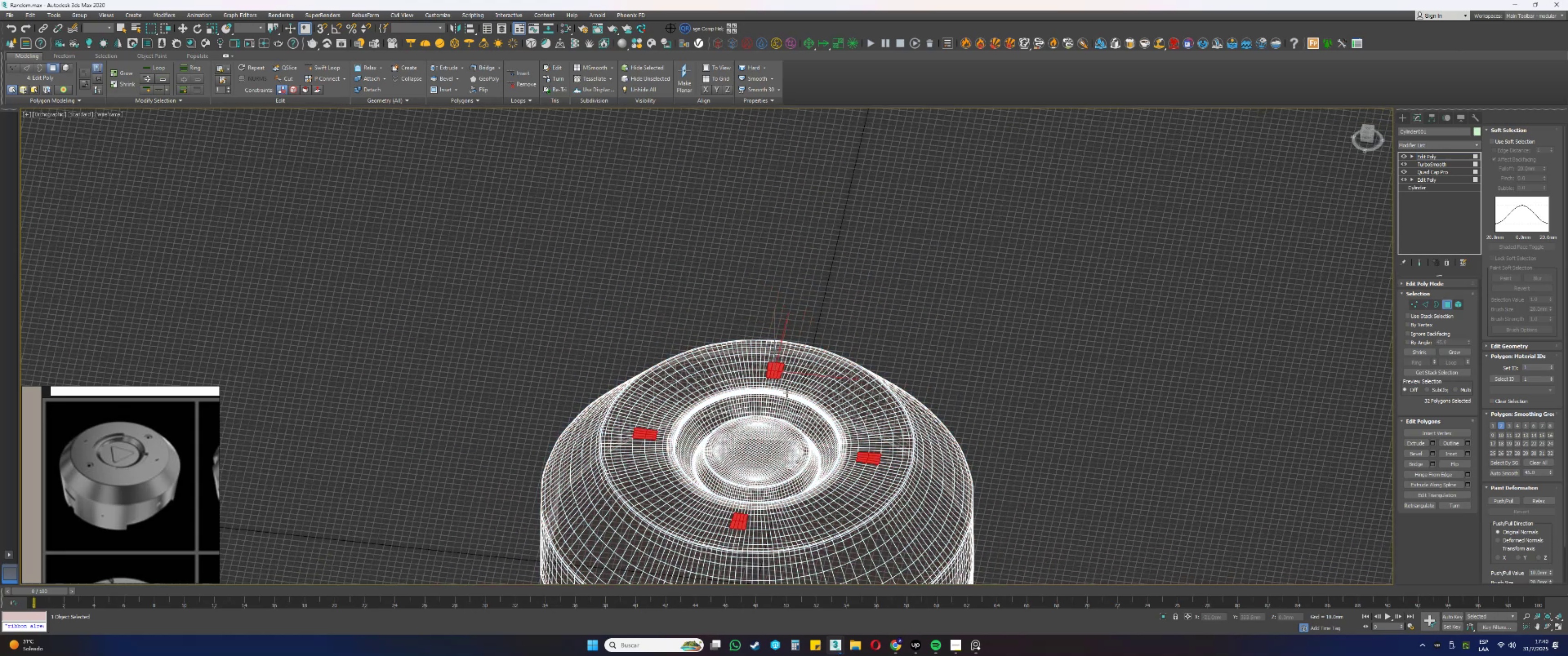 
hold_key(key=AltLeft, duration=0.67)
 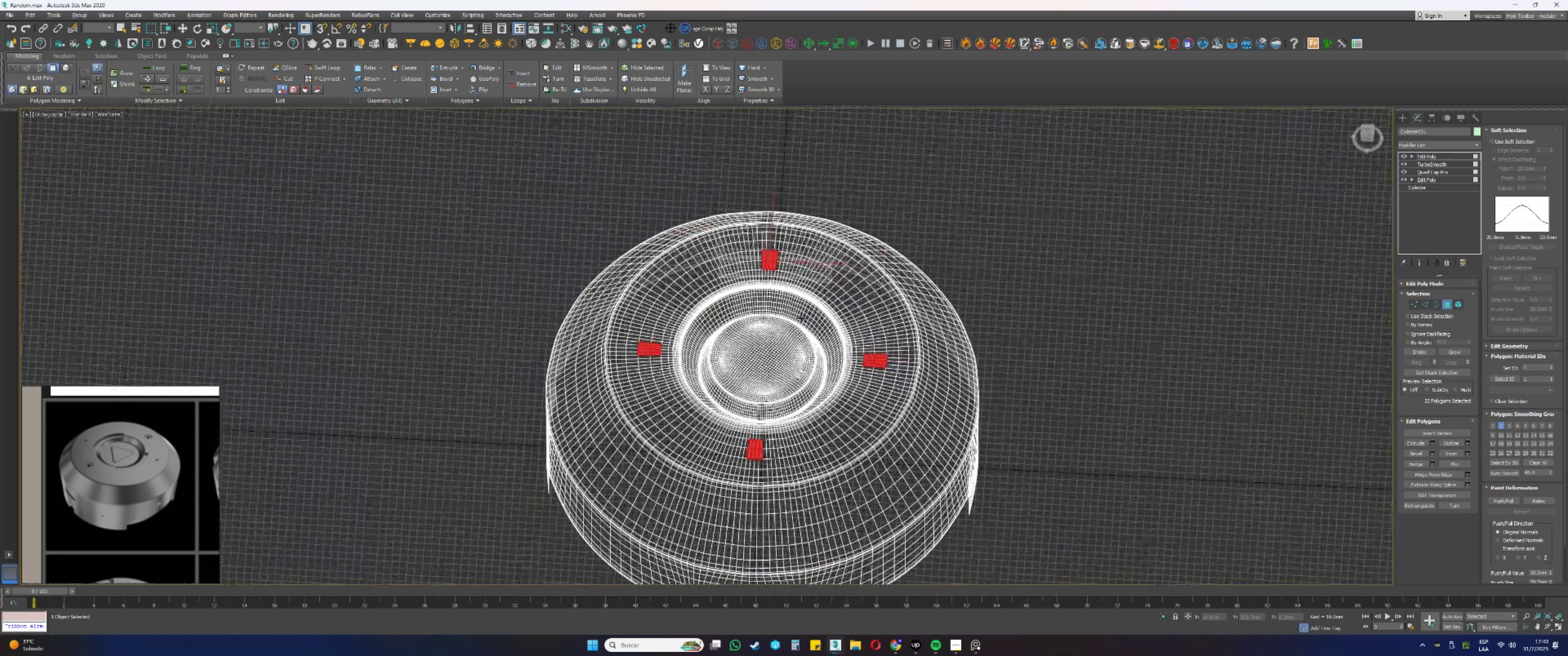 
key(F3)
 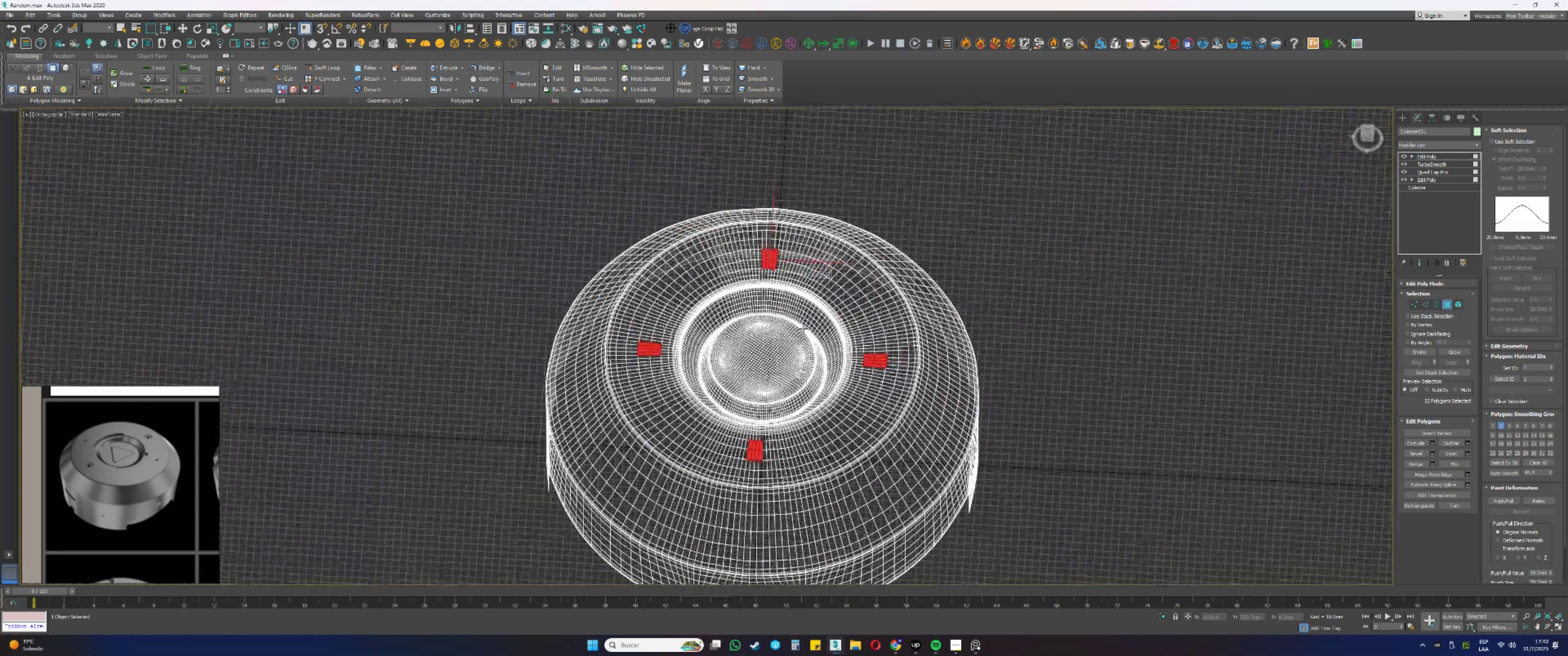 
scroll: coordinate [806, 329], scroll_direction: up, amount: 1.0
 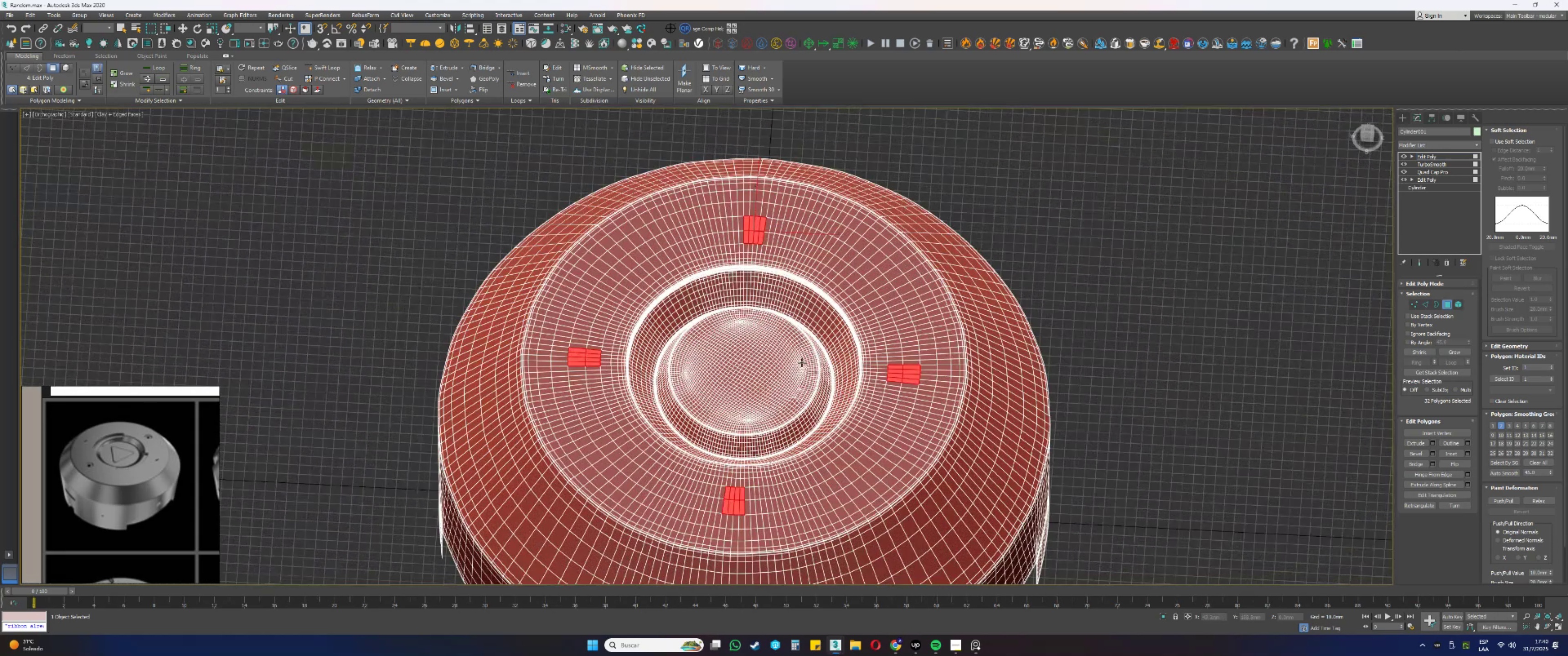 
key(Delete)
 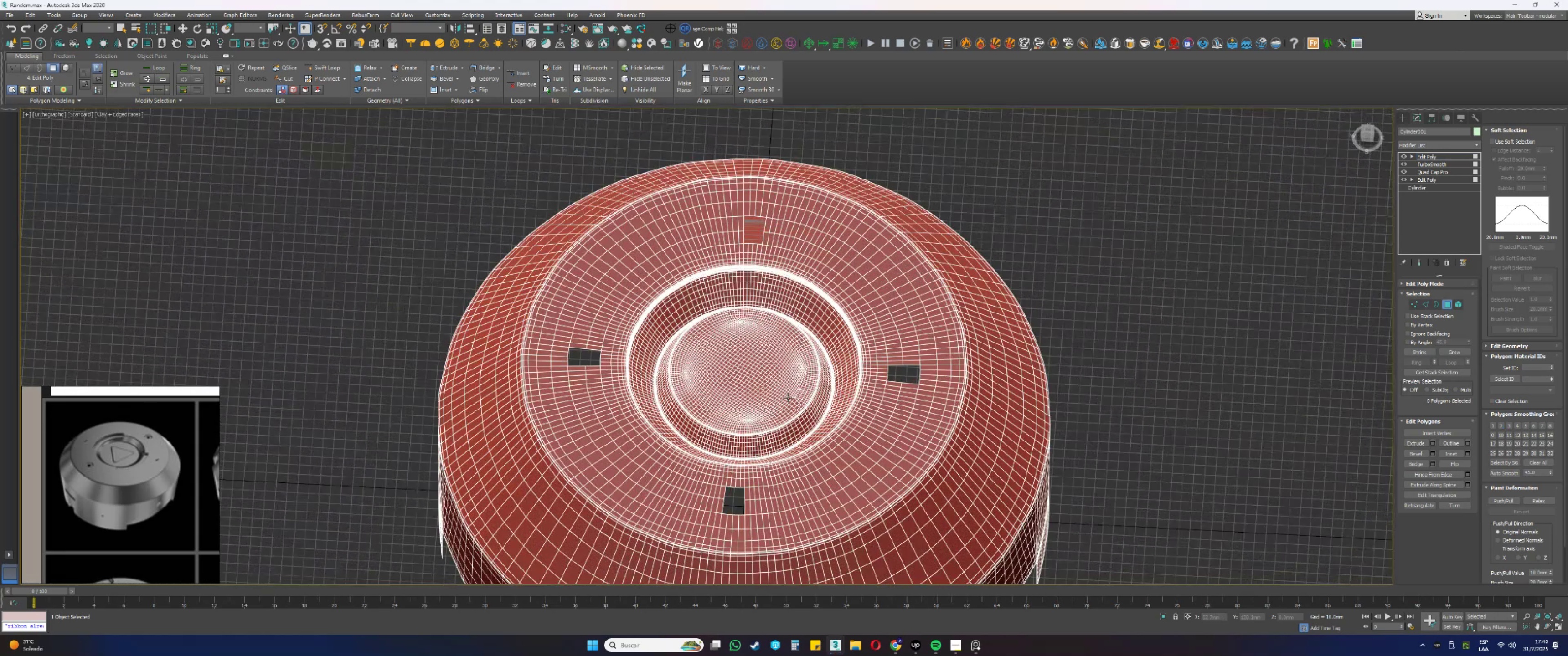 
key(3)
 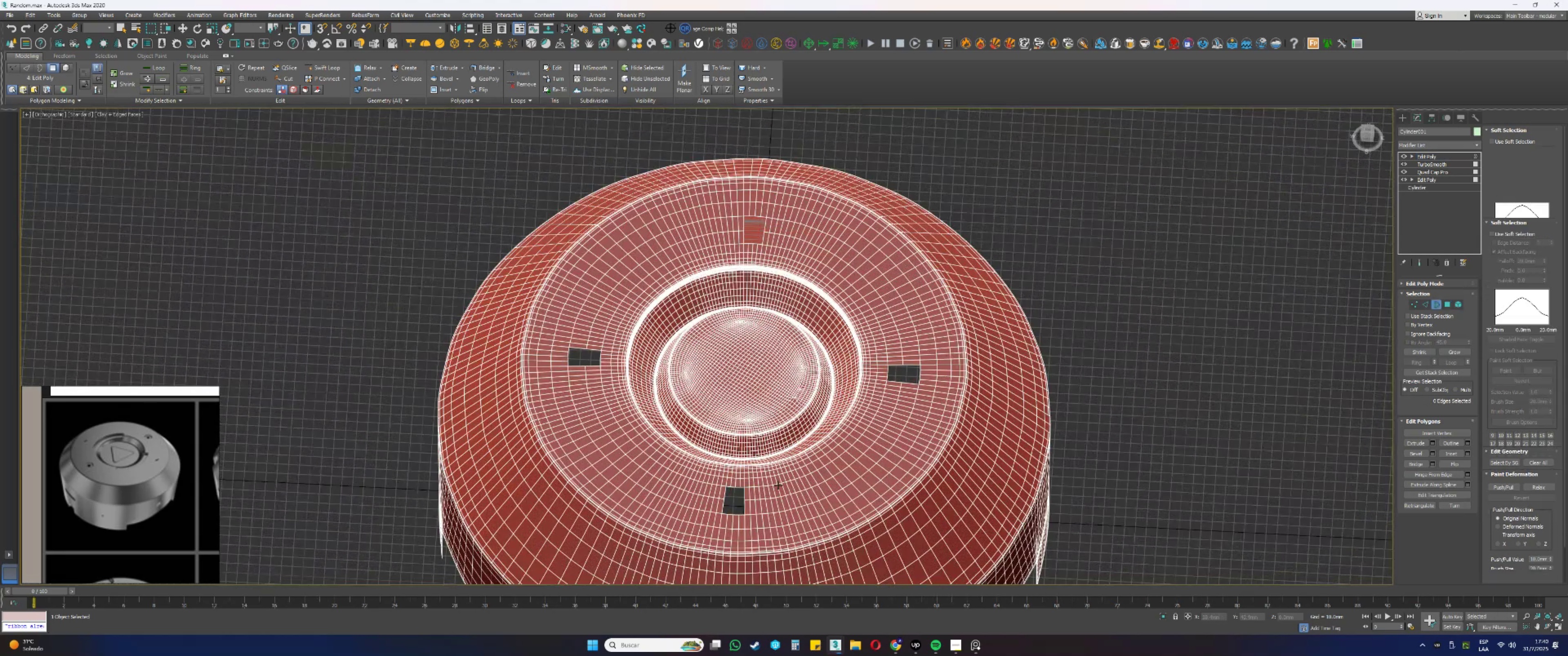 
left_click_drag(start_coordinate=[760, 500], to_coordinate=[732, 492])
 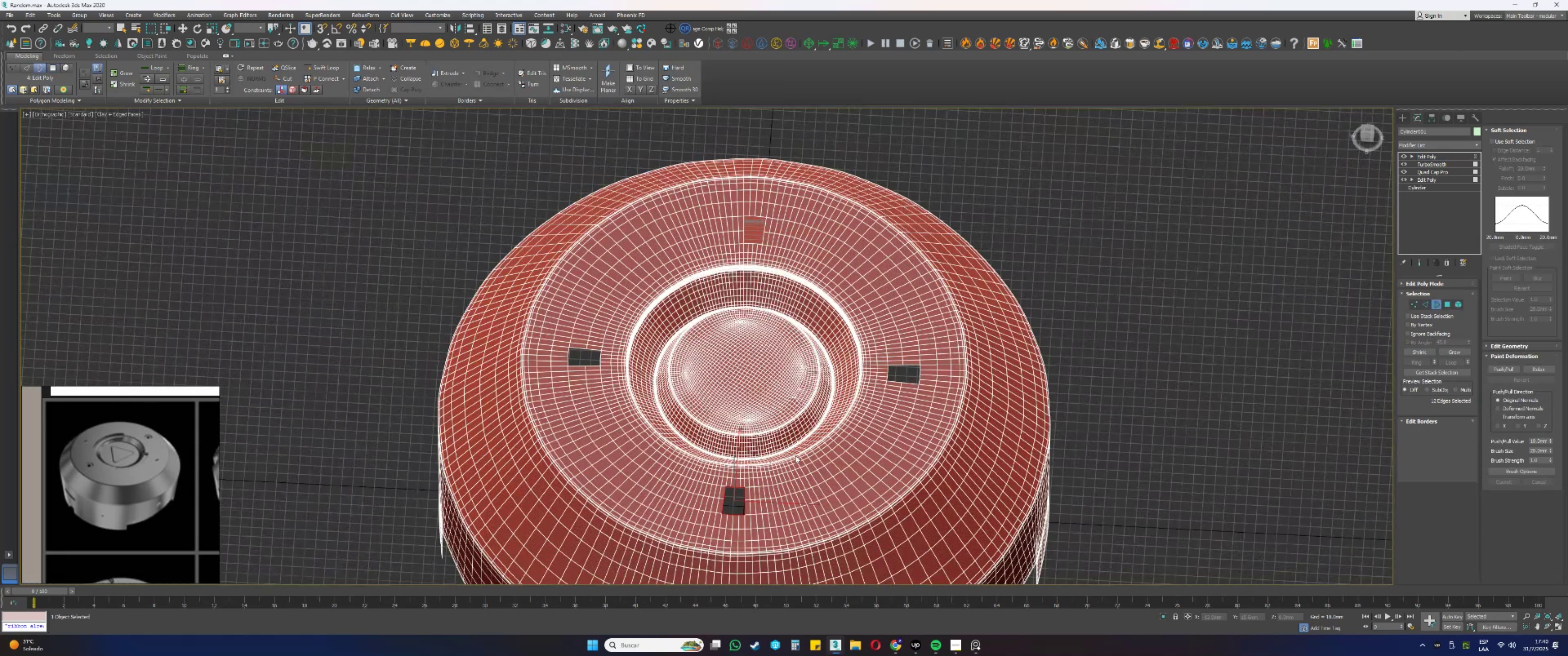 
hold_key(key=ControlLeft, duration=1.53)
left_click_drag(start_coordinate=[908, 389], to_coordinate=[899, 370])
 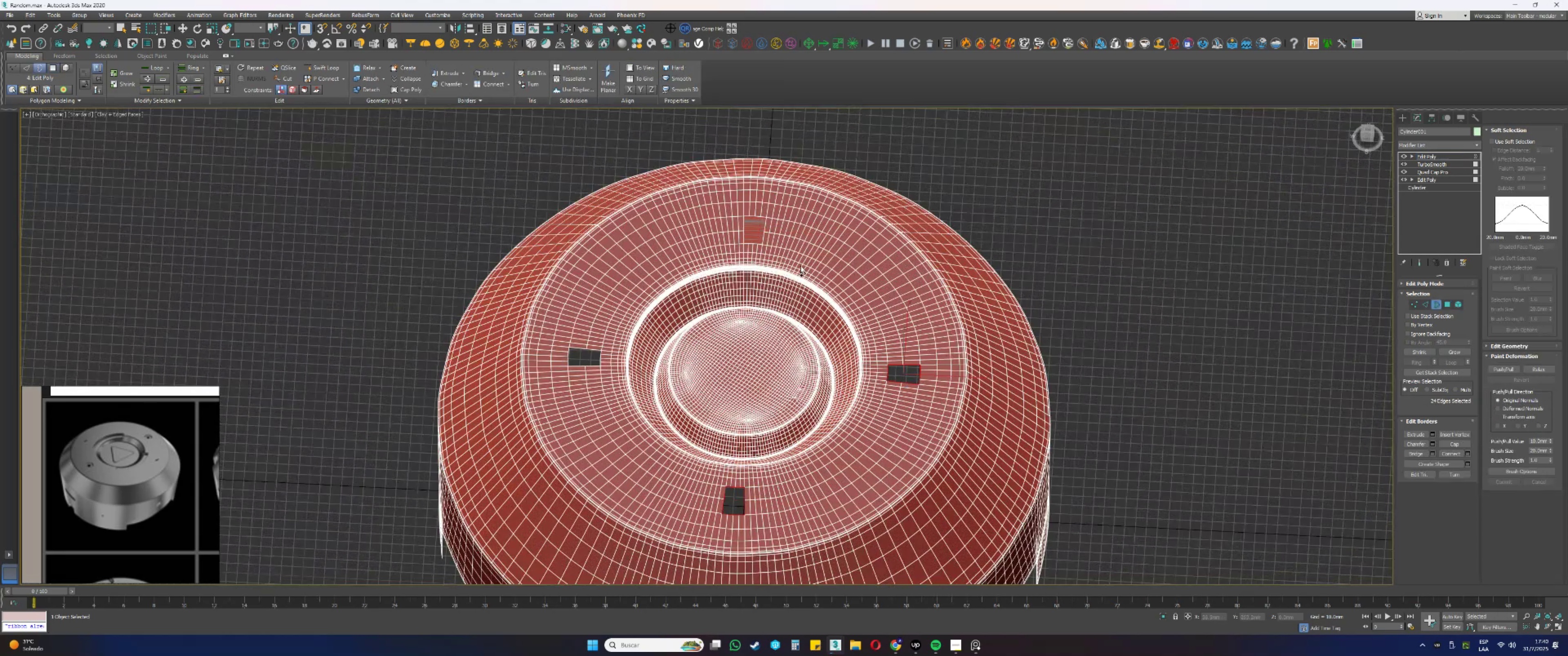 
left_click_drag(start_coordinate=[763, 236], to_coordinate=[735, 230])
 